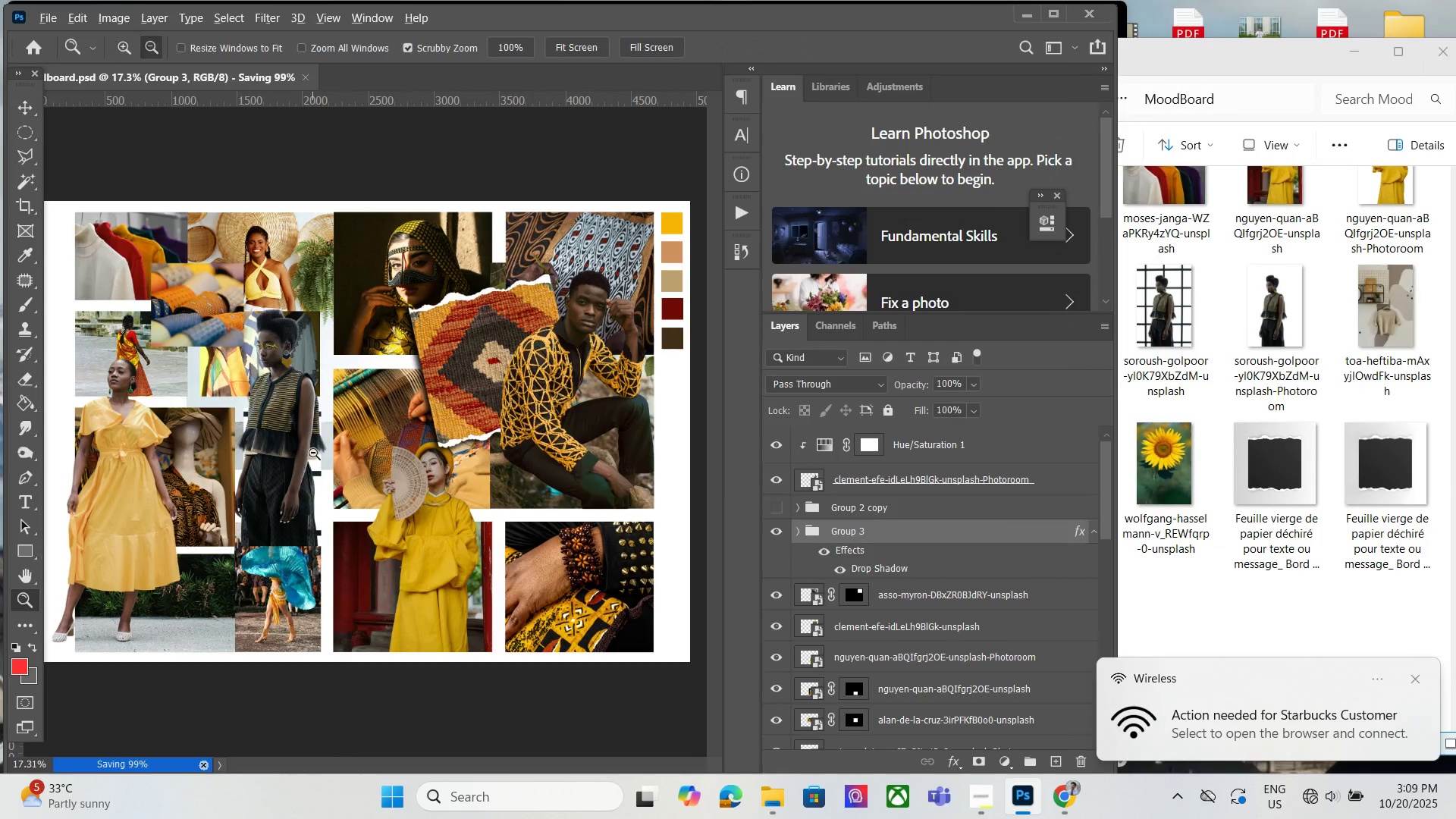 
hold_key(key=AltLeft, duration=0.58)
scroll: coordinate [318, 452], scroll_direction: none, amount: 0.0
 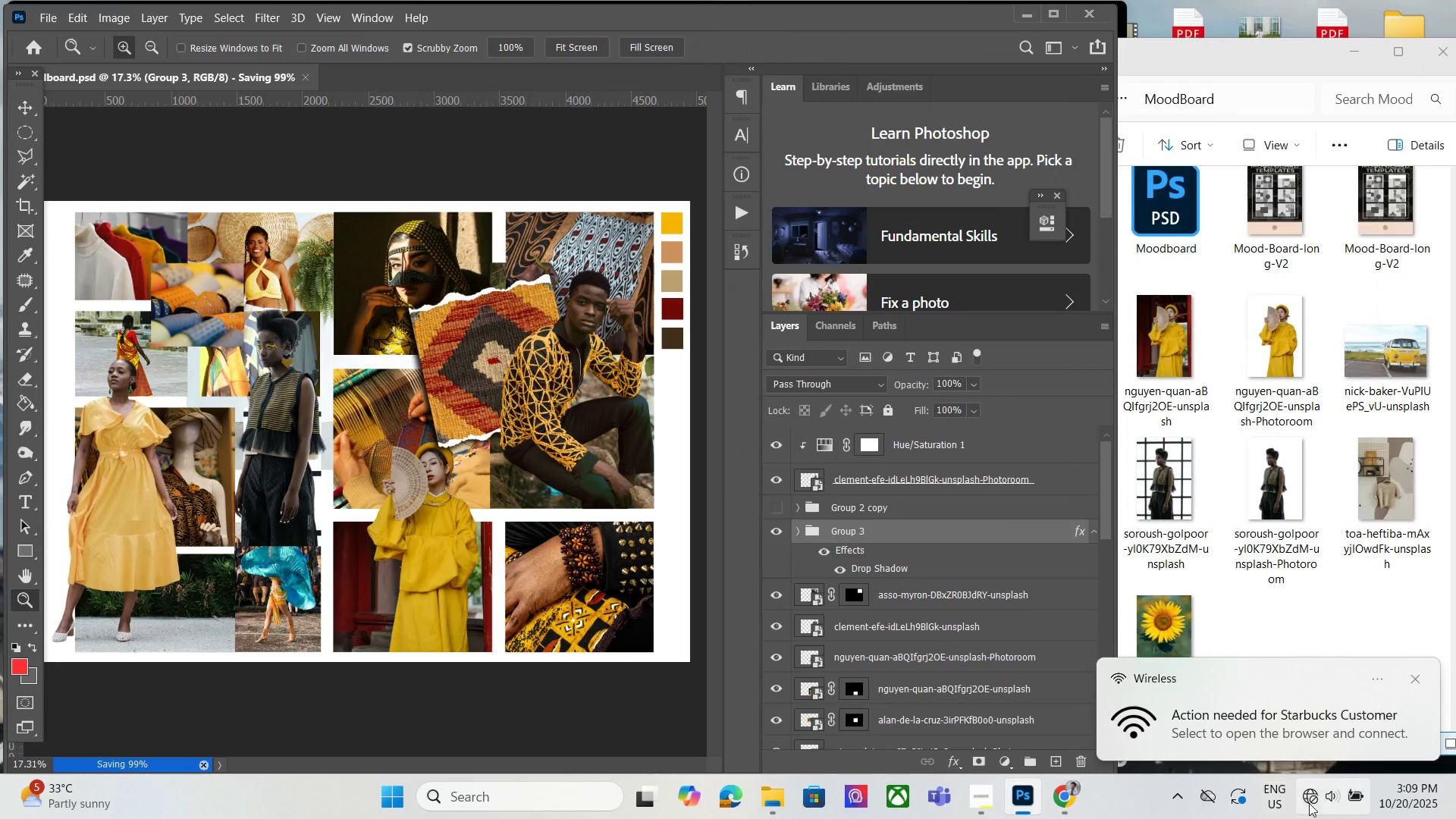 
left_click([1329, 793])
 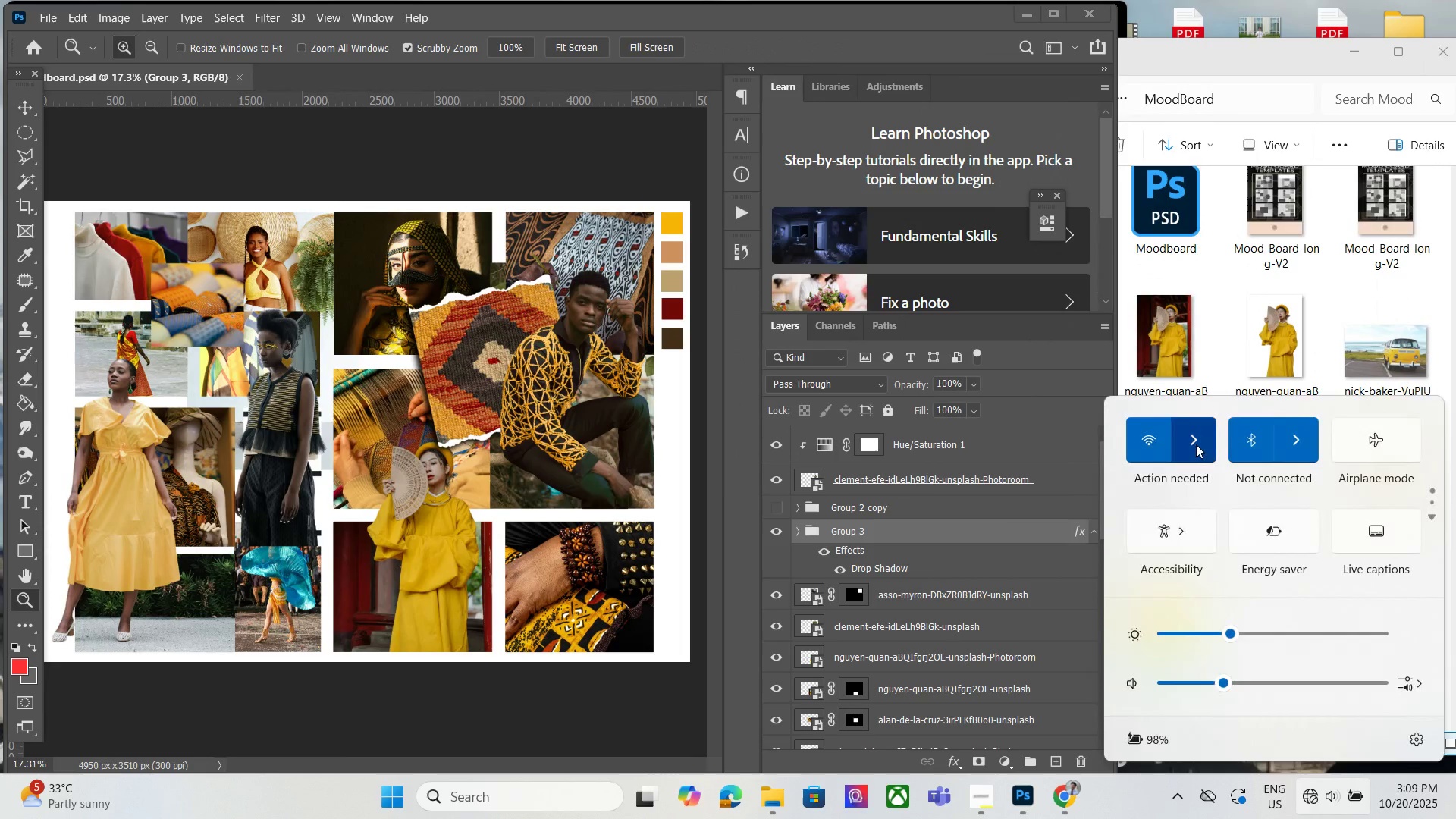 
left_click([1196, 444])
 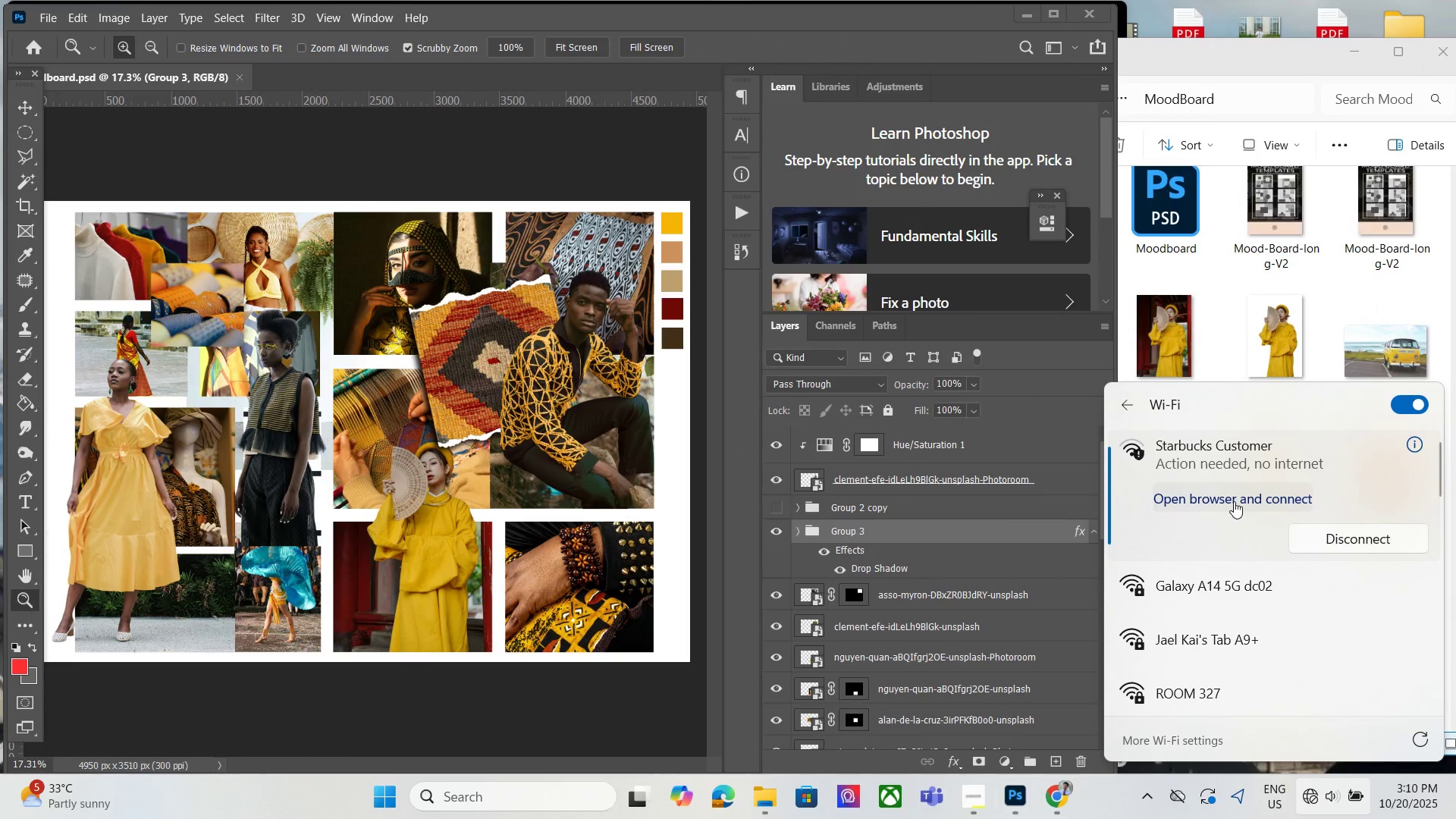 
left_click([1234, 501])
 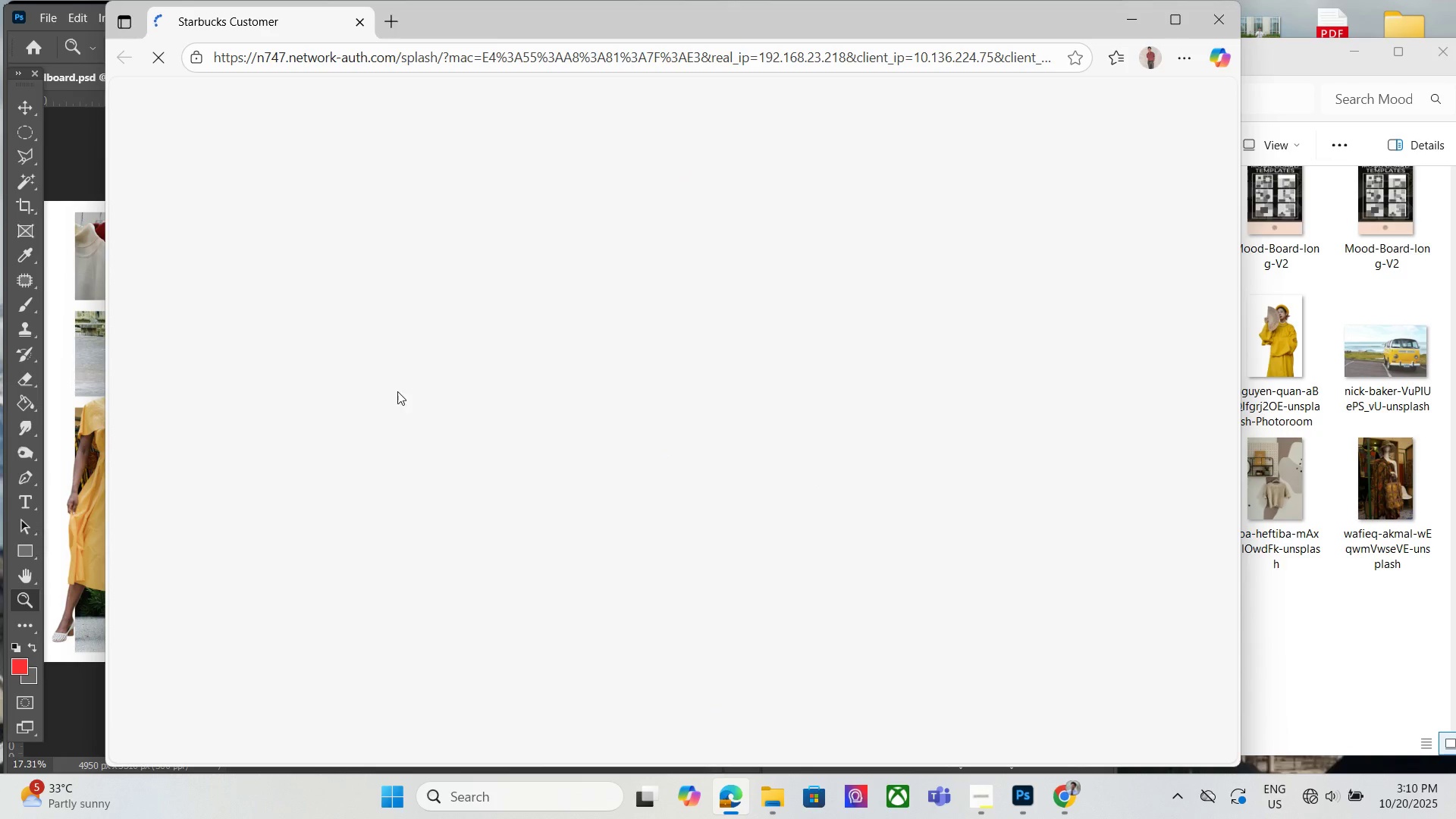 
wait(14.76)
 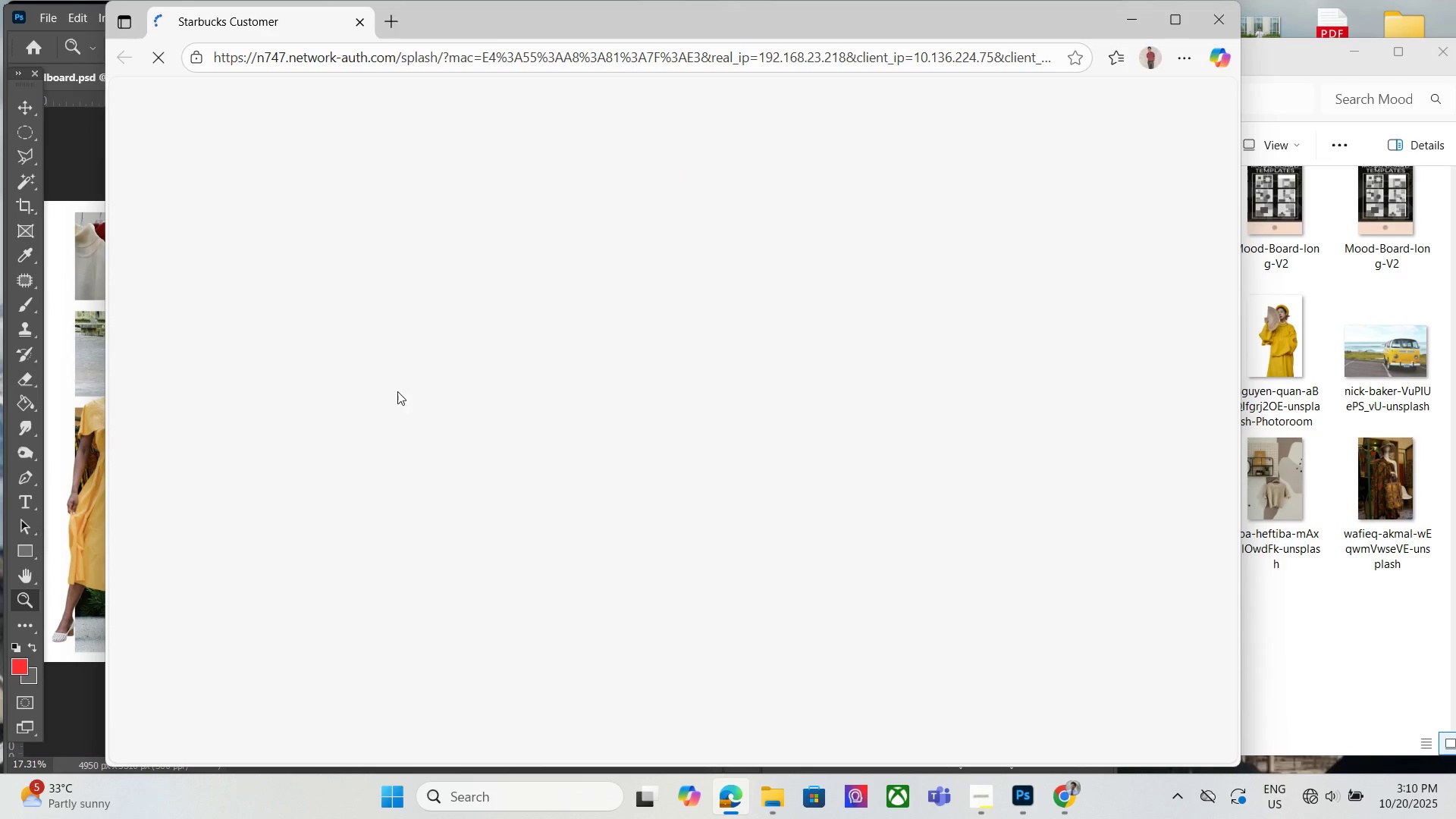 
left_click([1219, 24])
 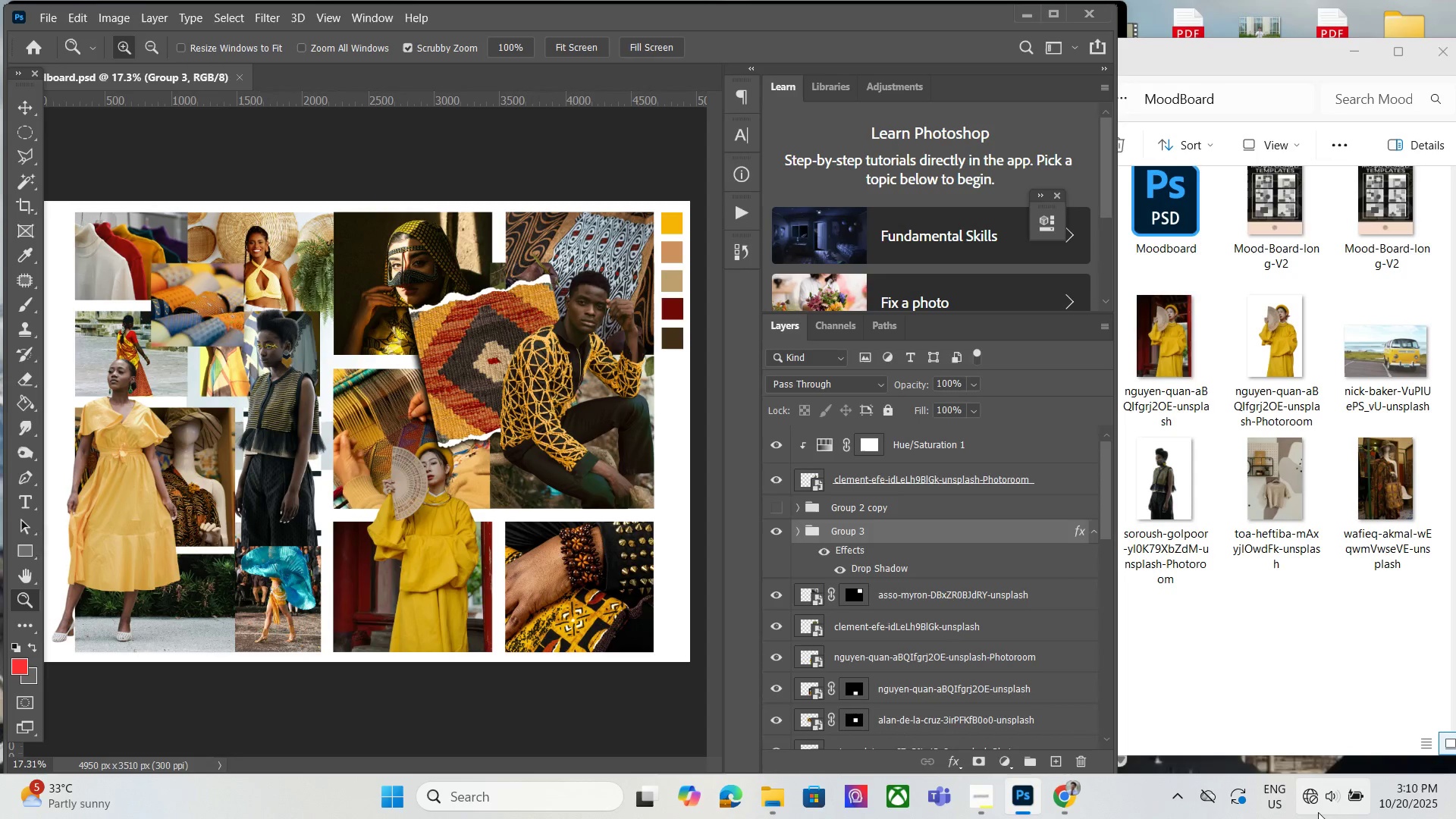 
left_click([1318, 813])
 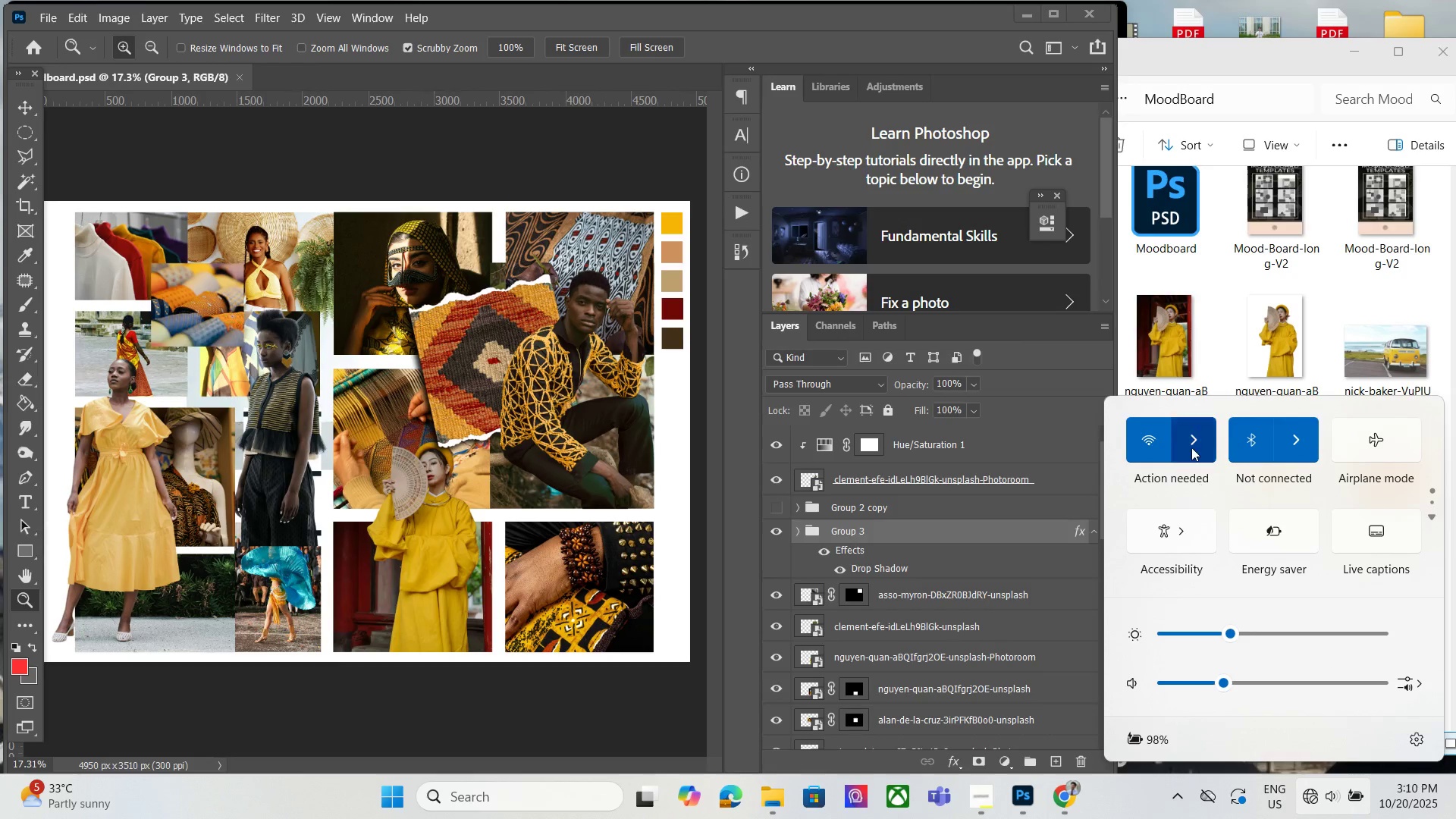 
left_click([1191, 447])
 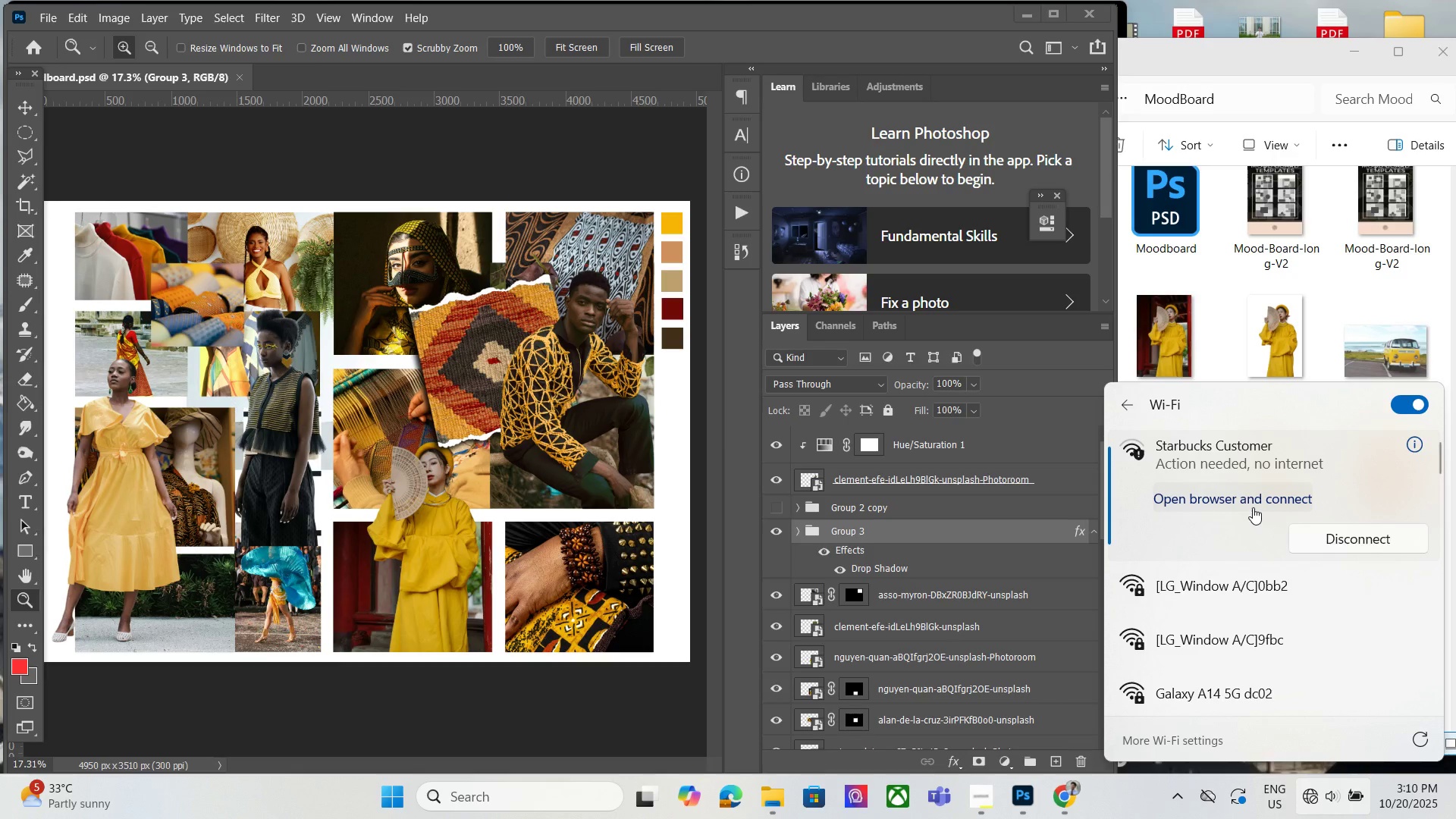 
wait(42.94)
 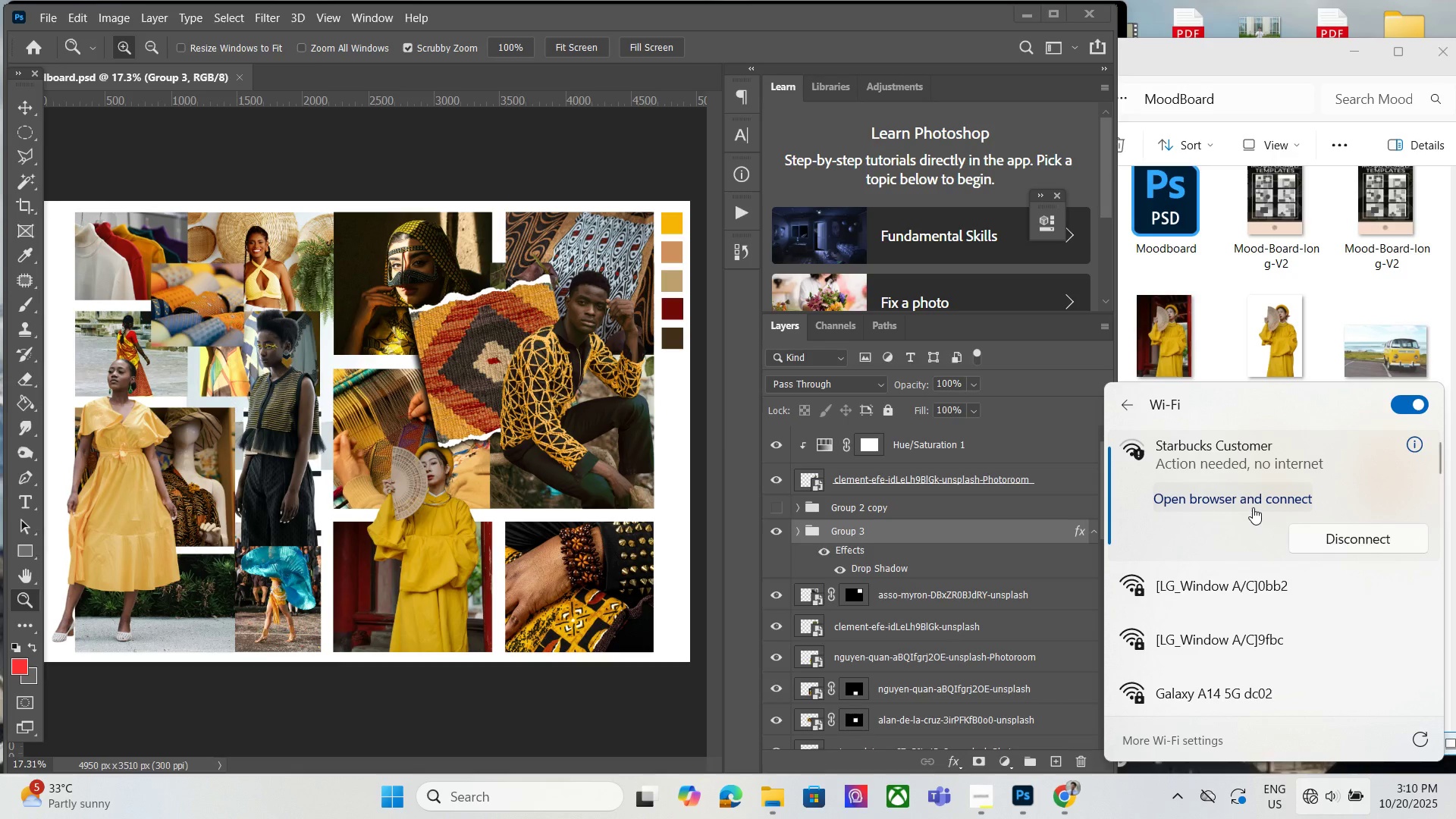 
left_click([1235, 497])
 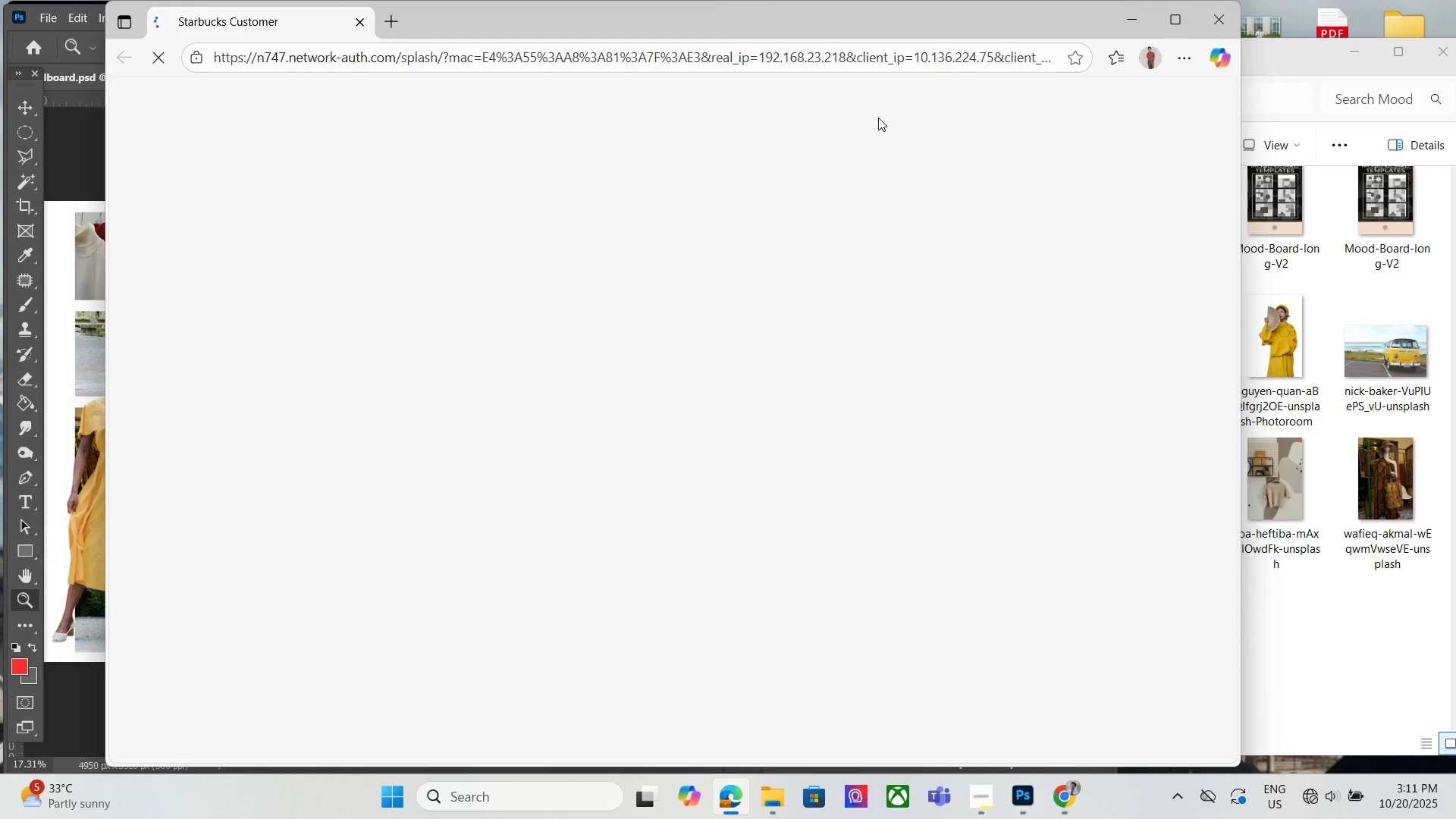 
wait(18.46)
 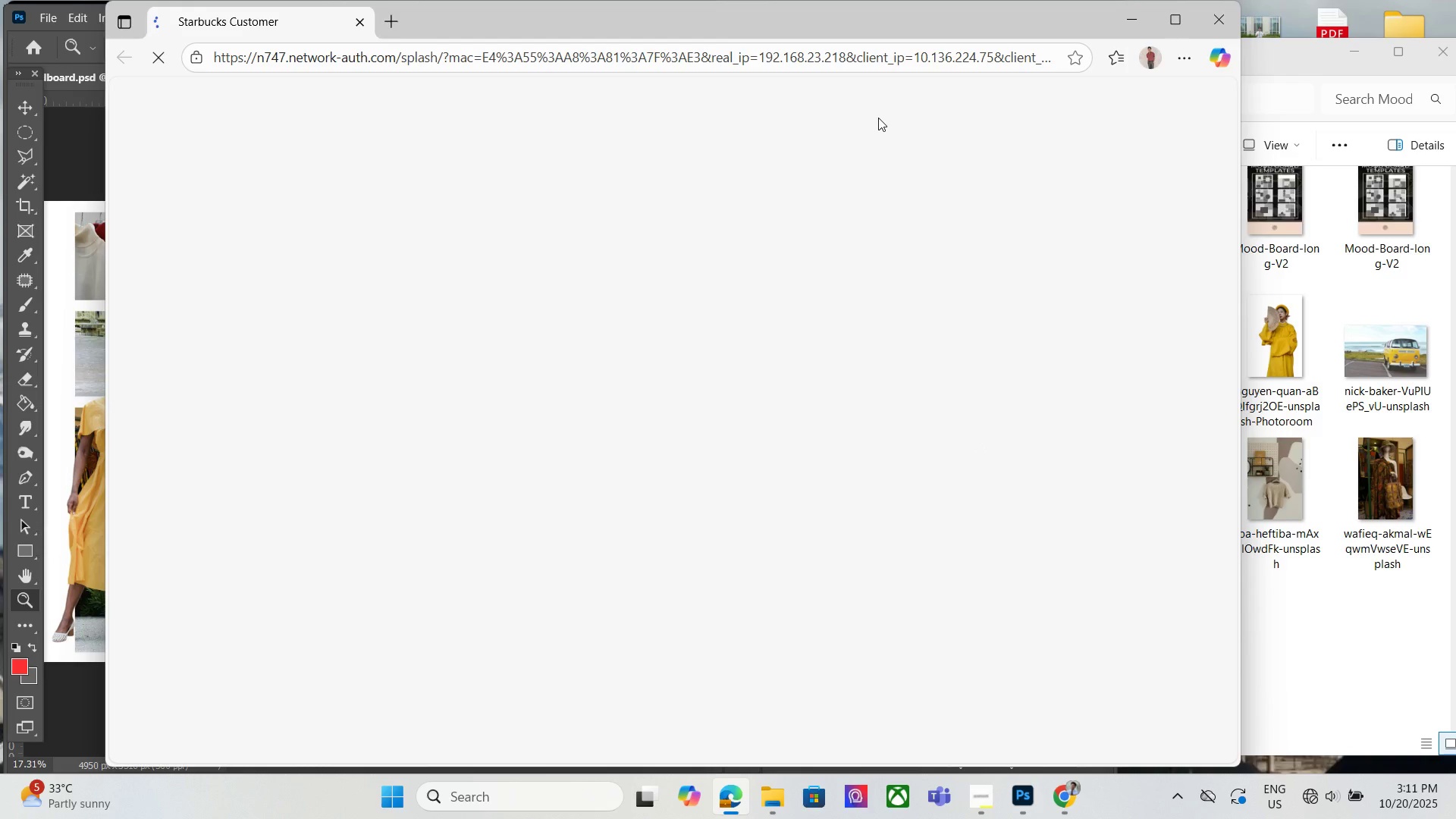 
left_click([1308, 798])
 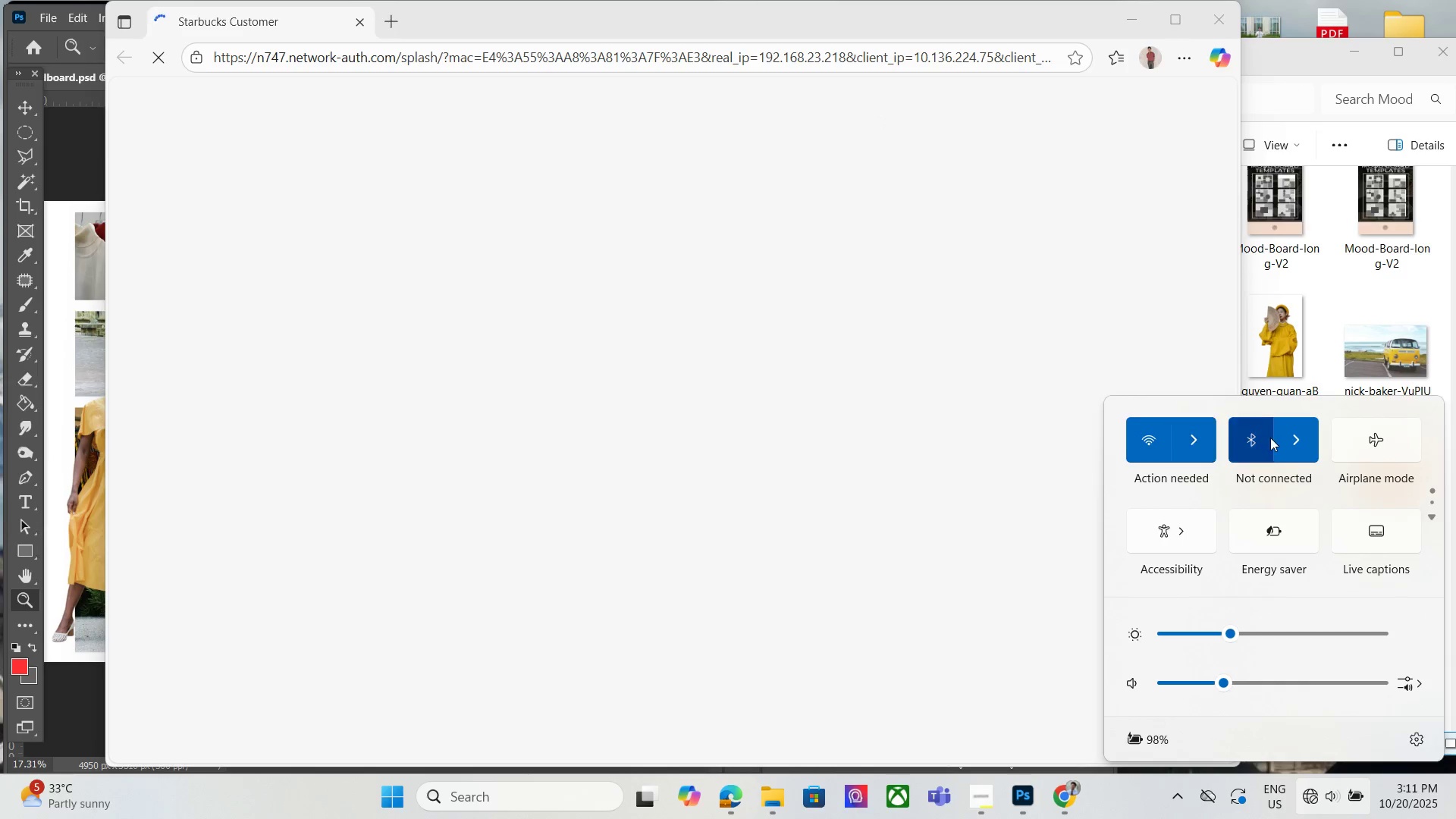 
left_click([1263, 439])
 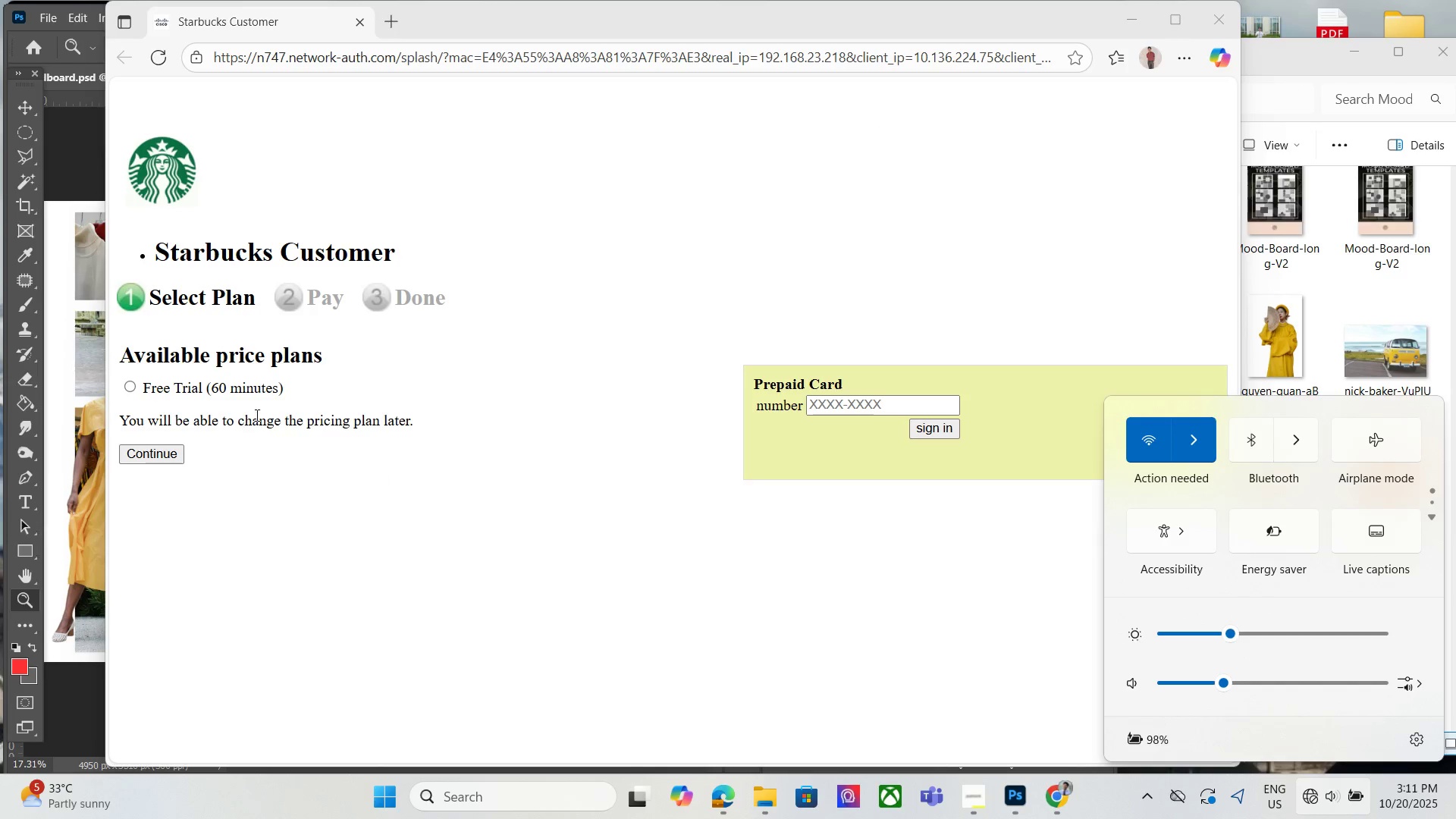 
left_click([124, 381])
 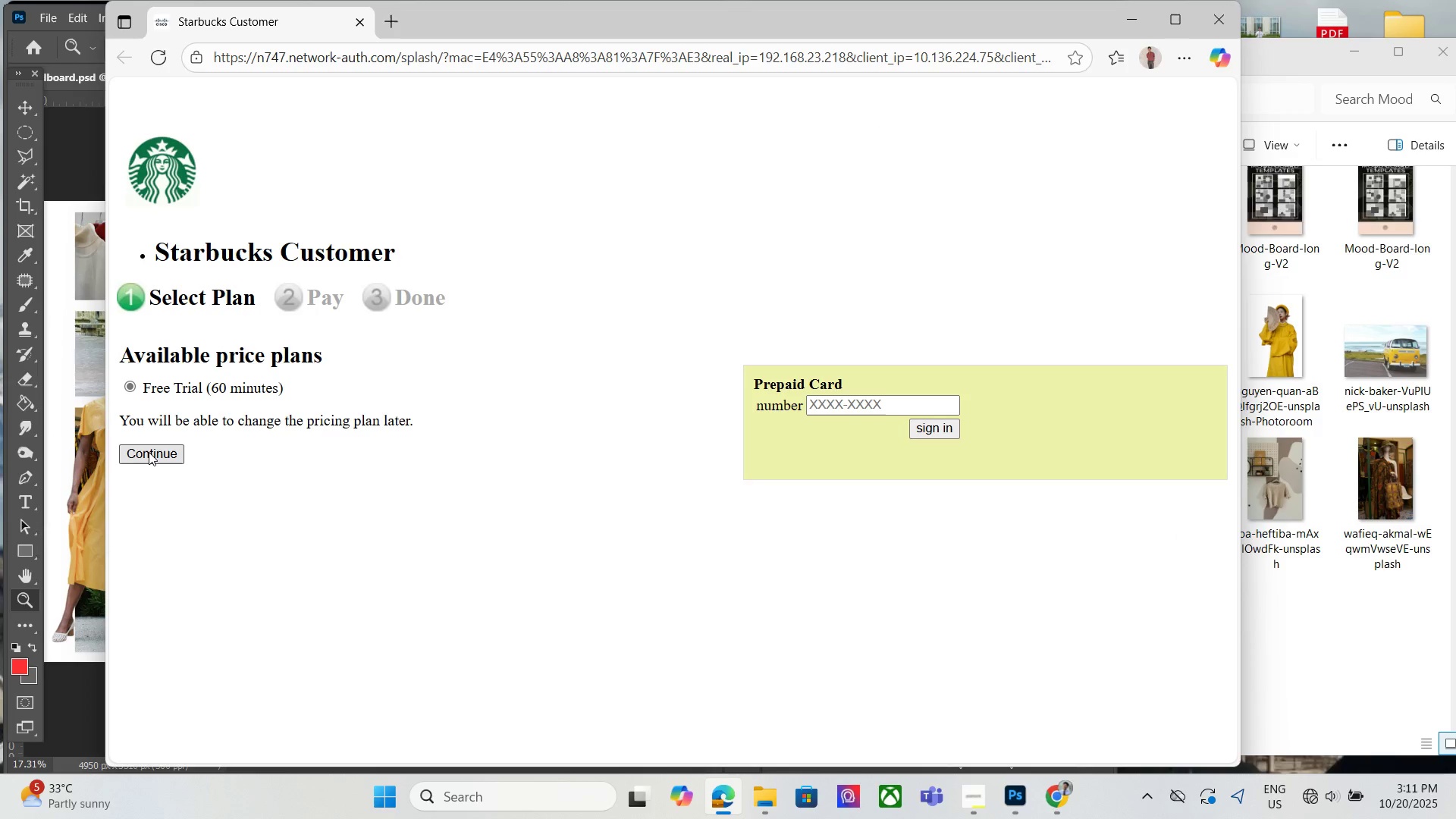 
left_click([149, 452])
 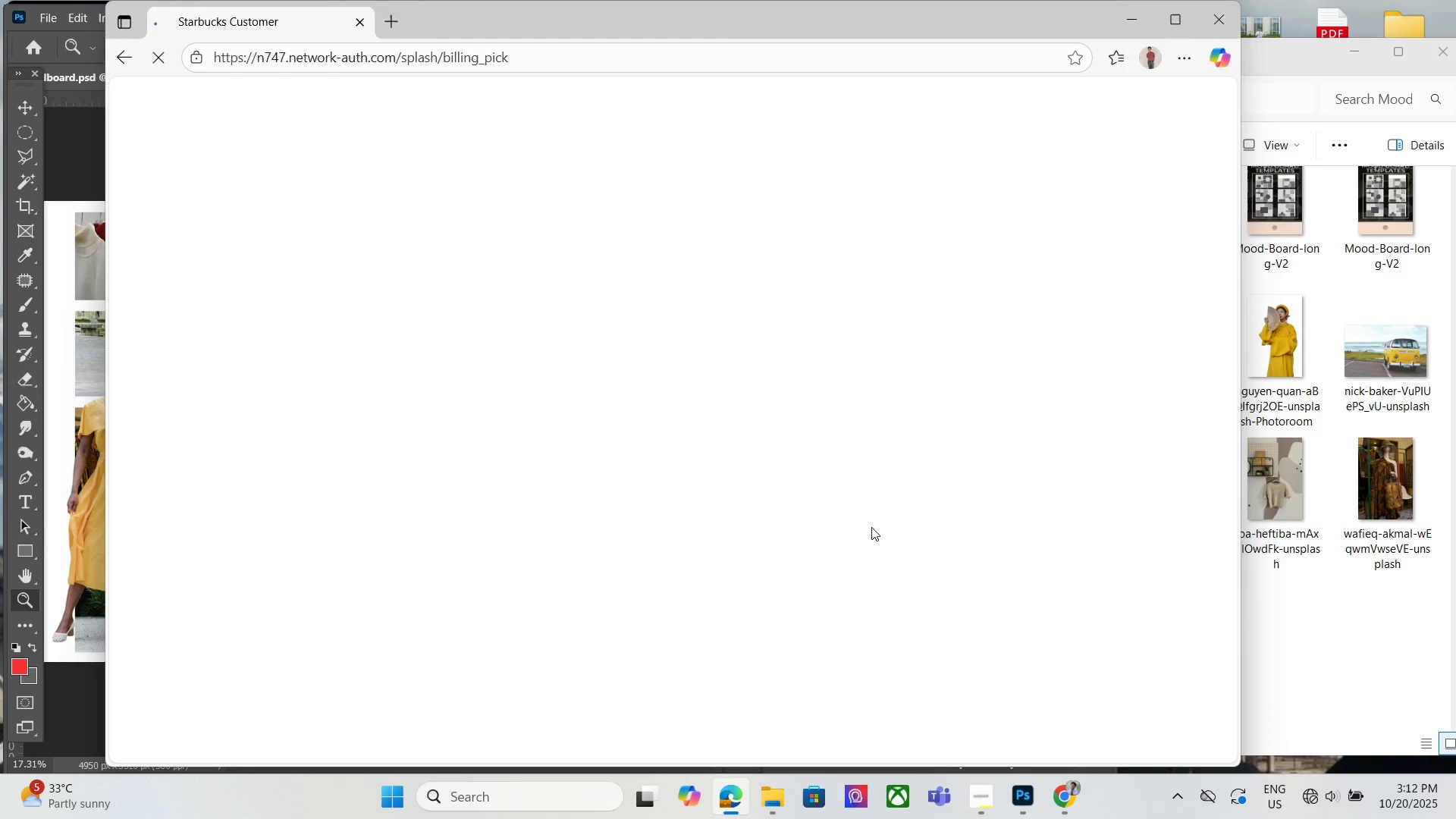 
wait(43.83)
 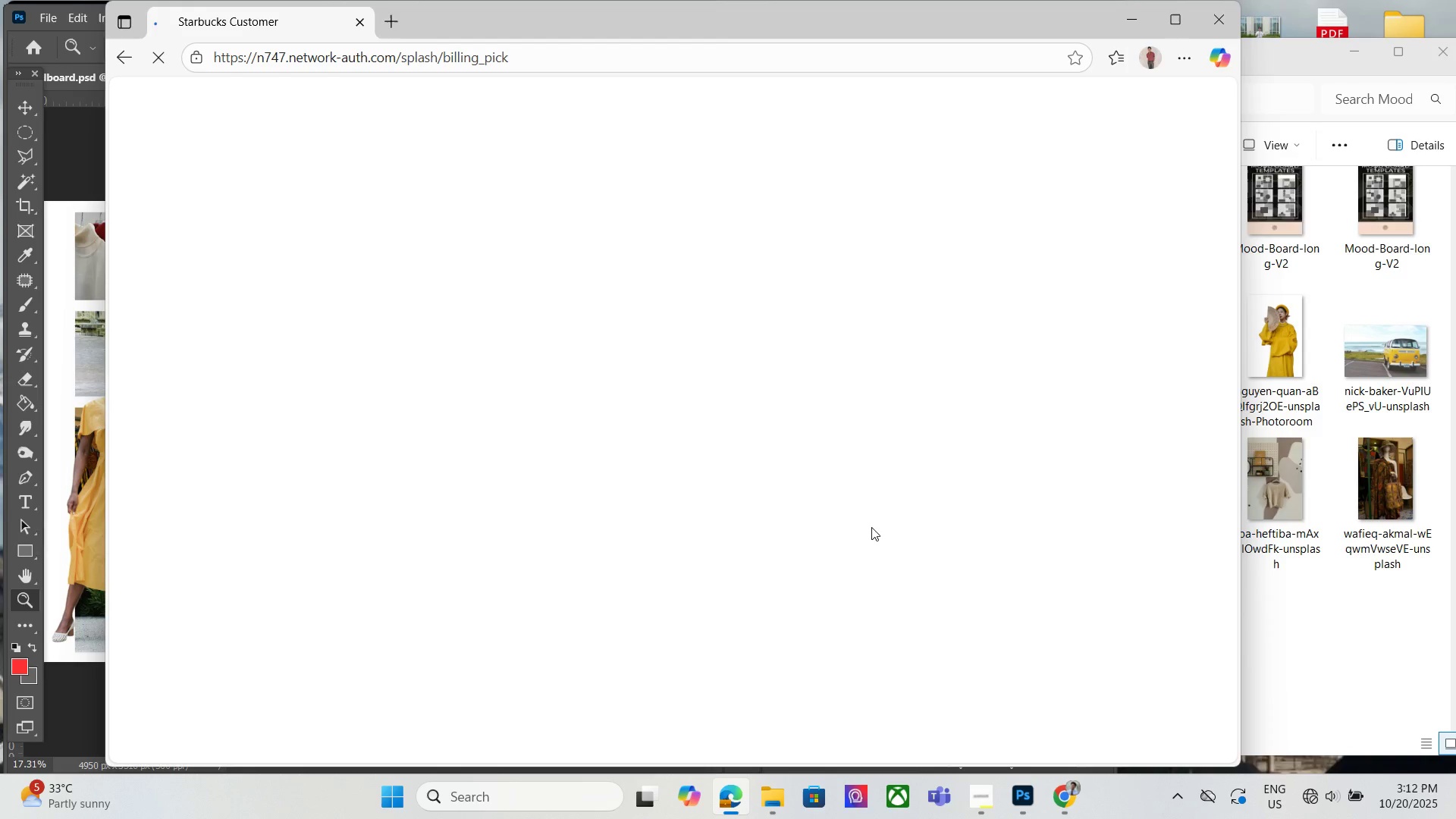 
left_click([1318, 803])
 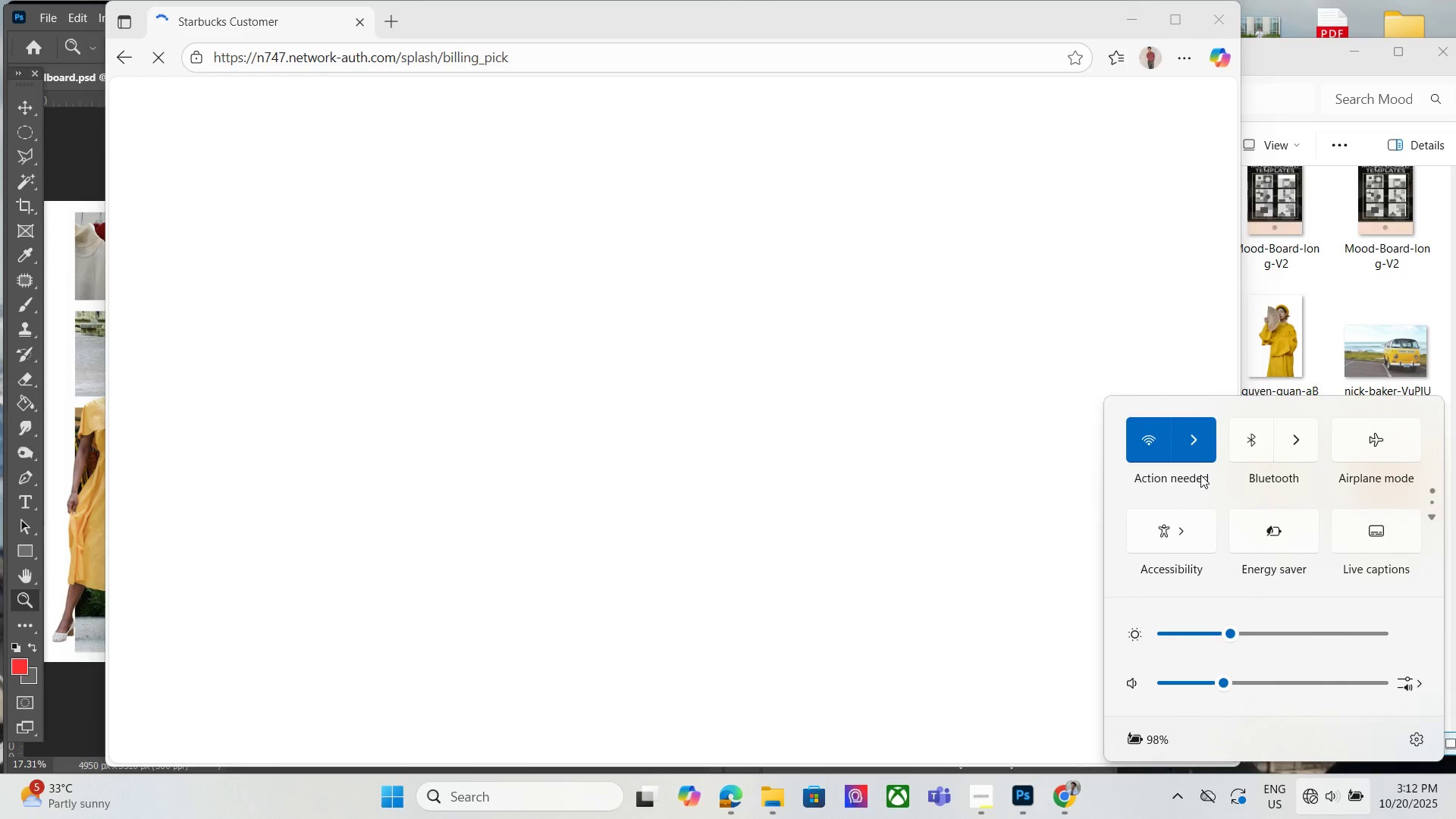 
left_click([1200, 454])
 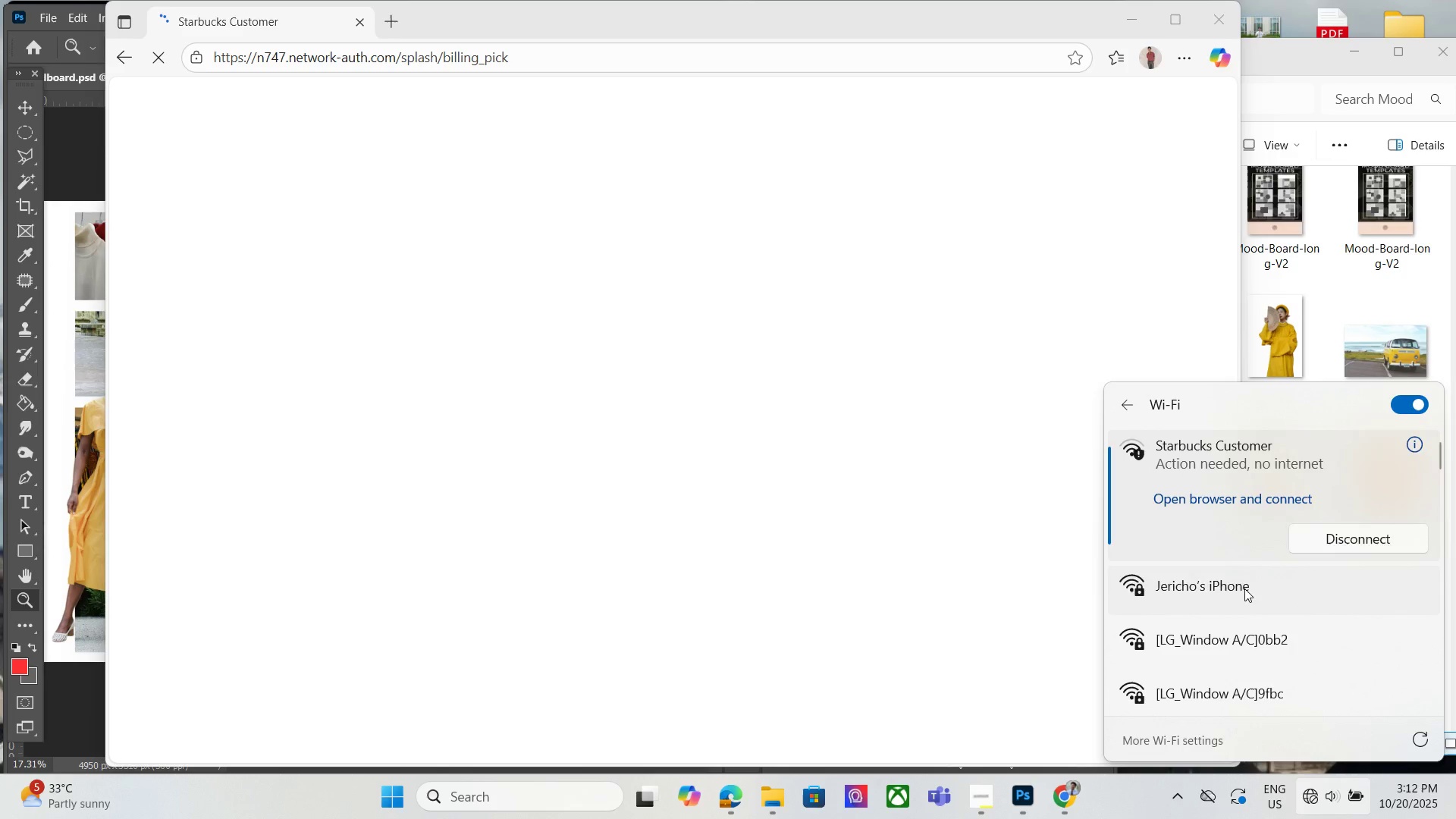 
double_click([1337, 585])
 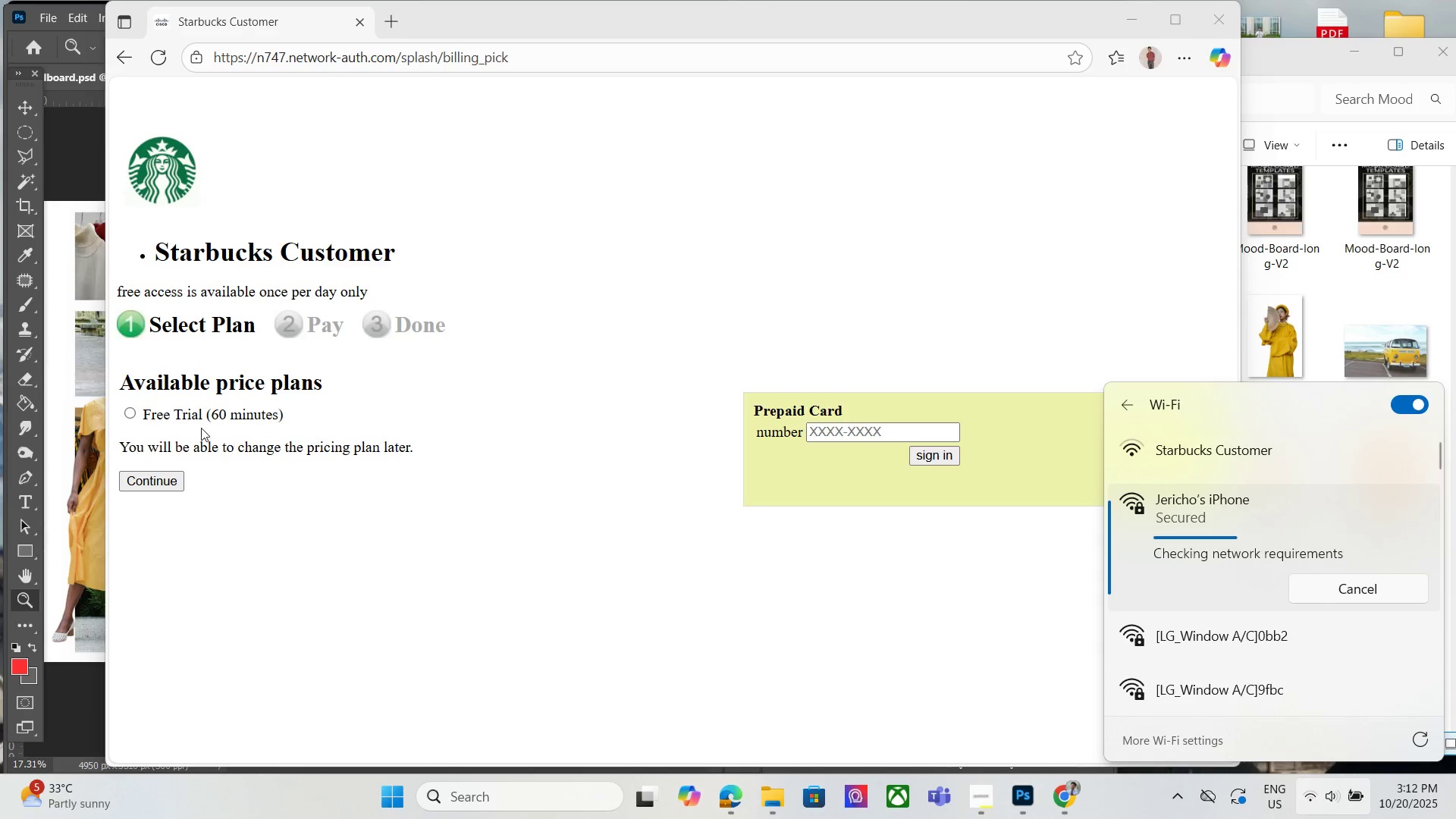 
left_click([141, 416])
 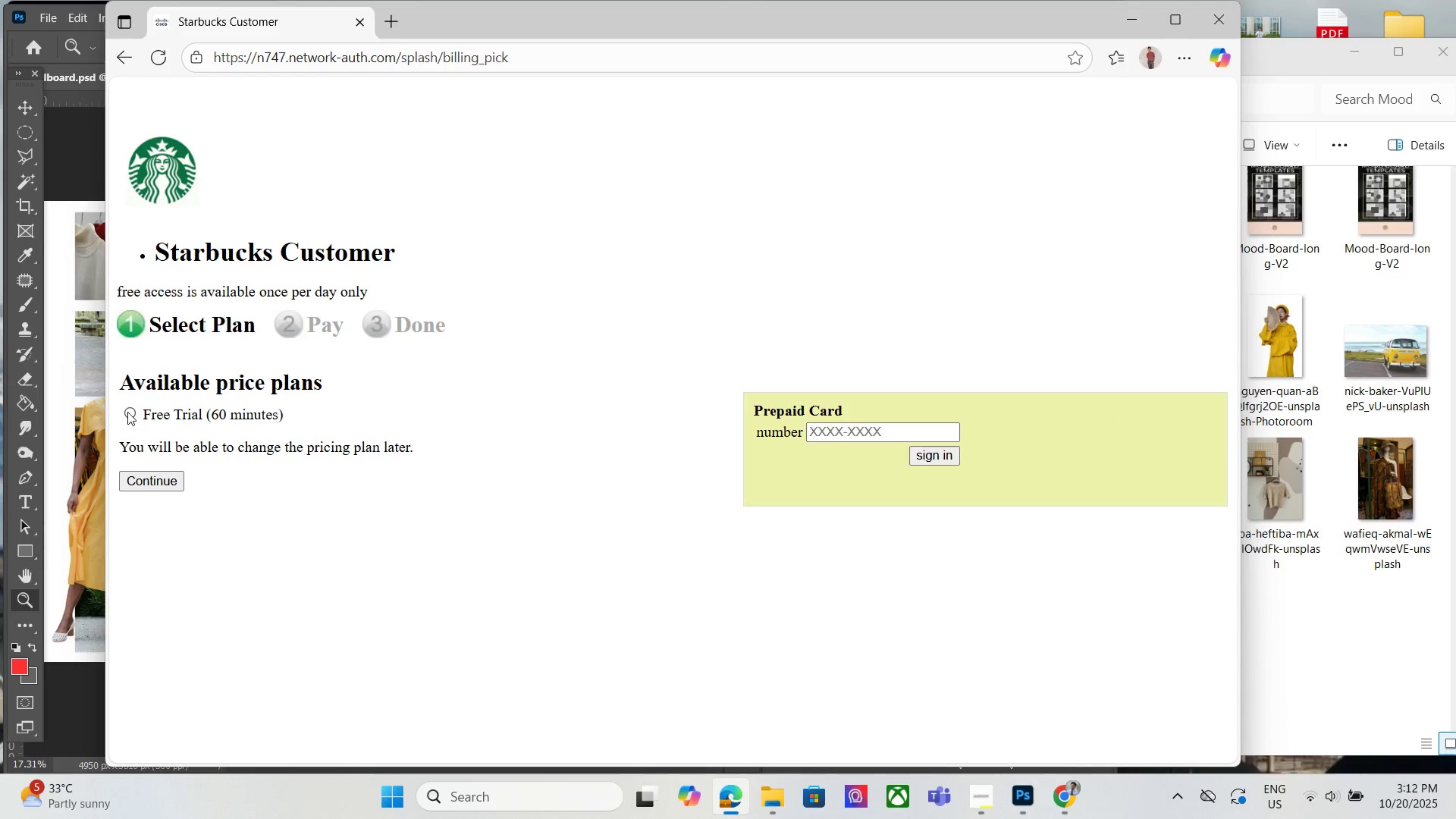 
left_click([127, 411])
 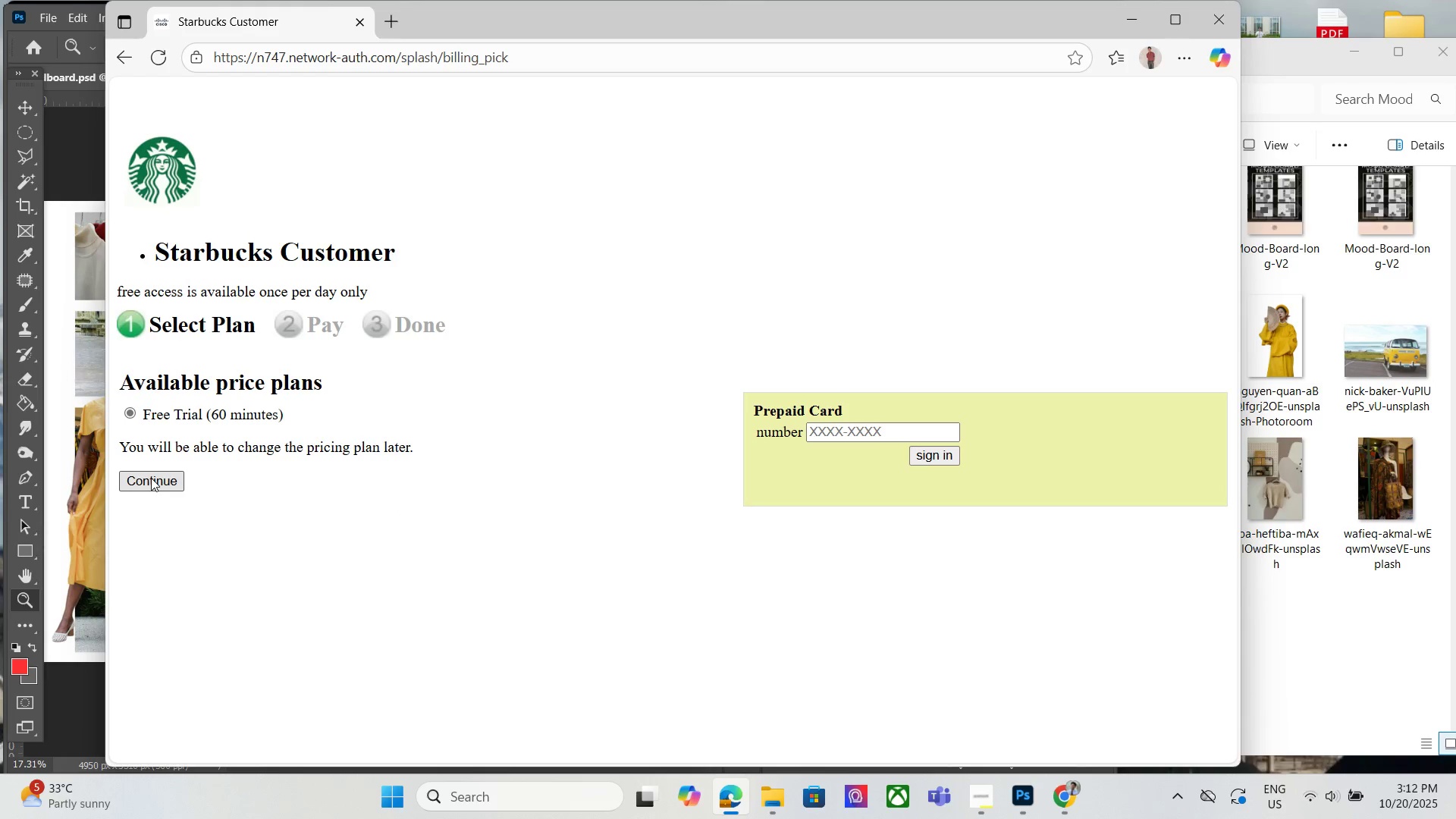 
left_click([151, 478])
 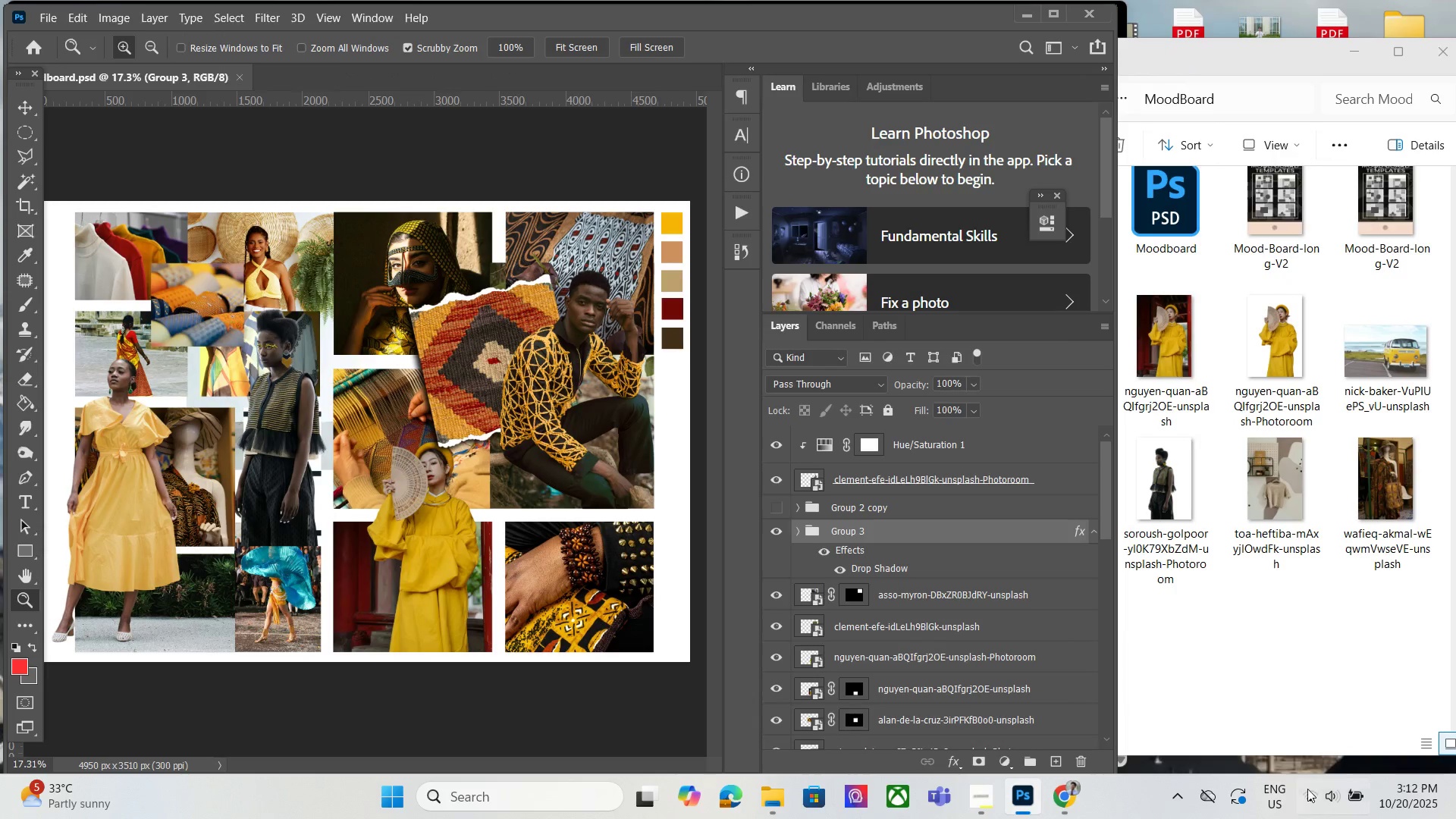 
wait(6.09)
 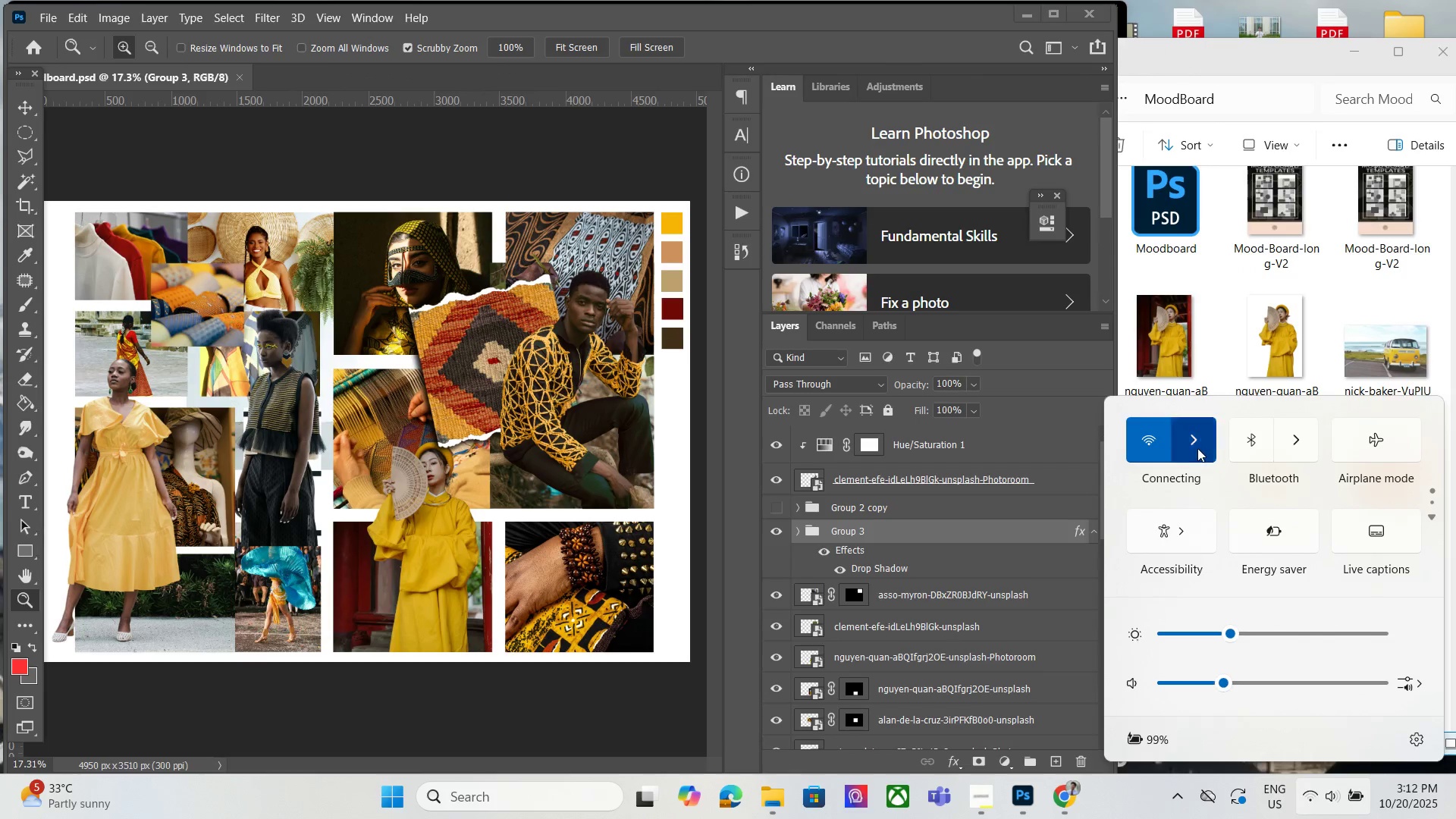 
left_click([1197, 447])
 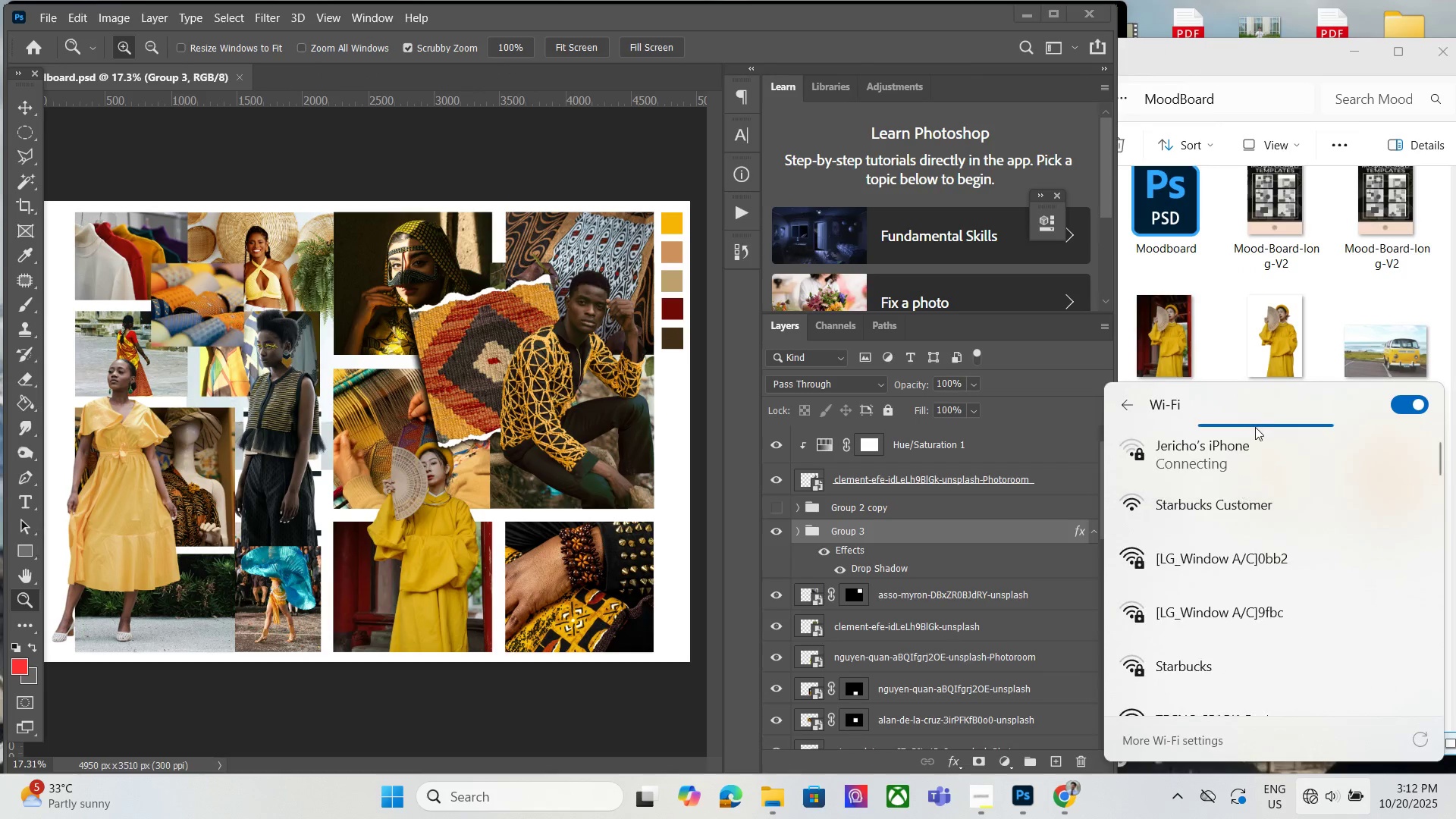 
left_click_drag(start_coordinate=[1197, 447], to_coordinate=[1307, 799])
 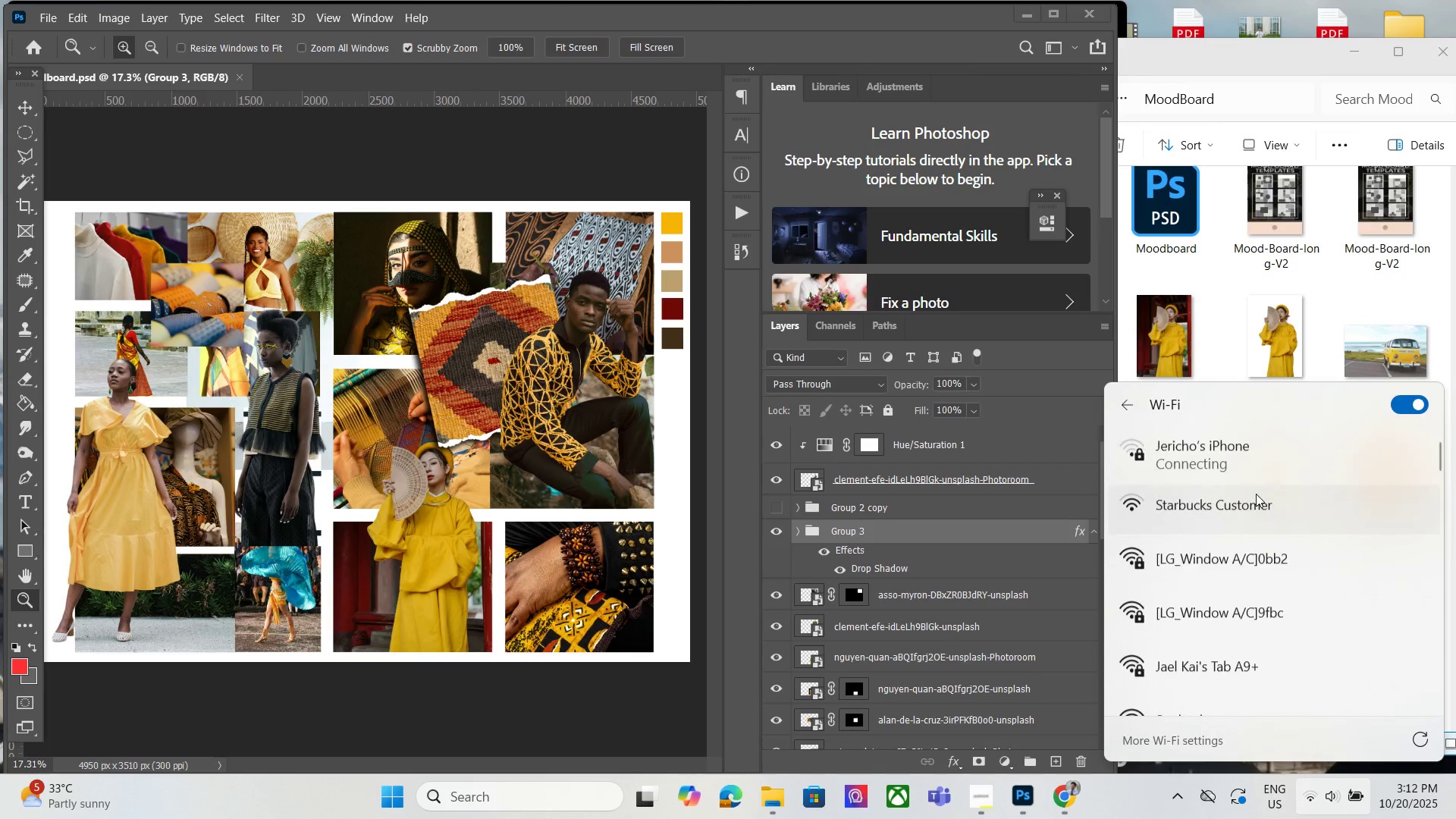 
left_click([1307, 799])
 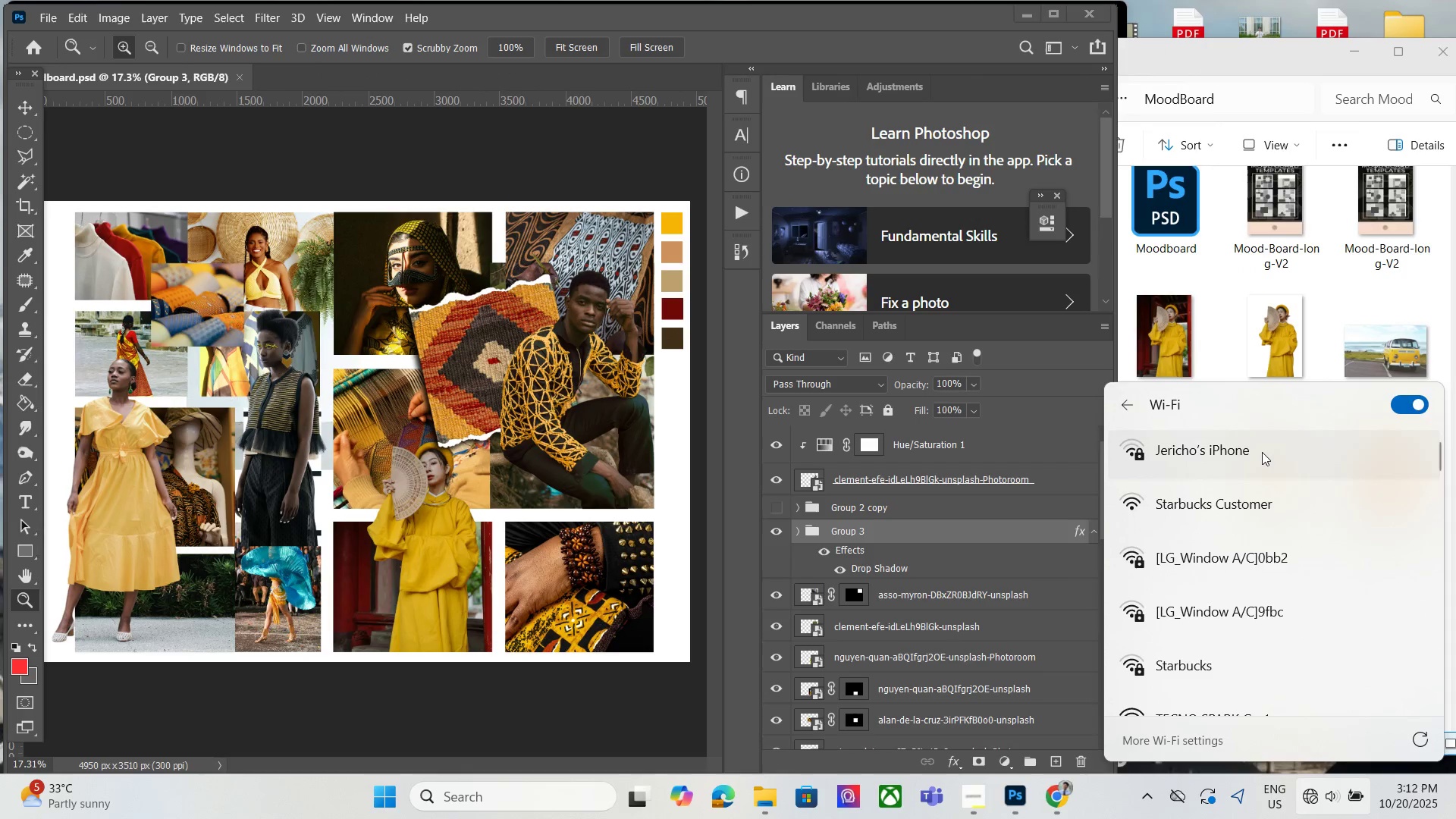 
wait(6.43)
 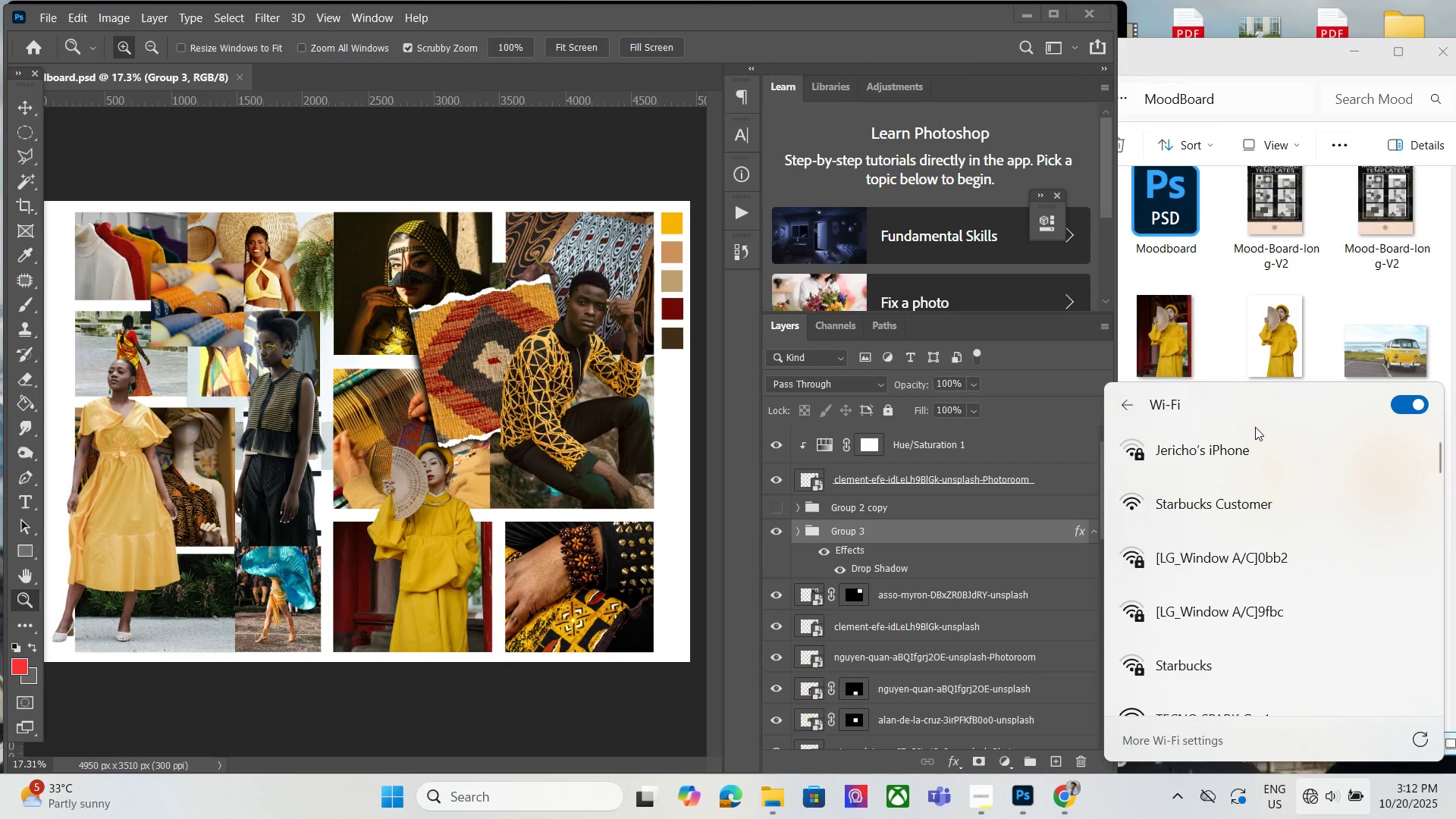 
left_click([1237, 466])
 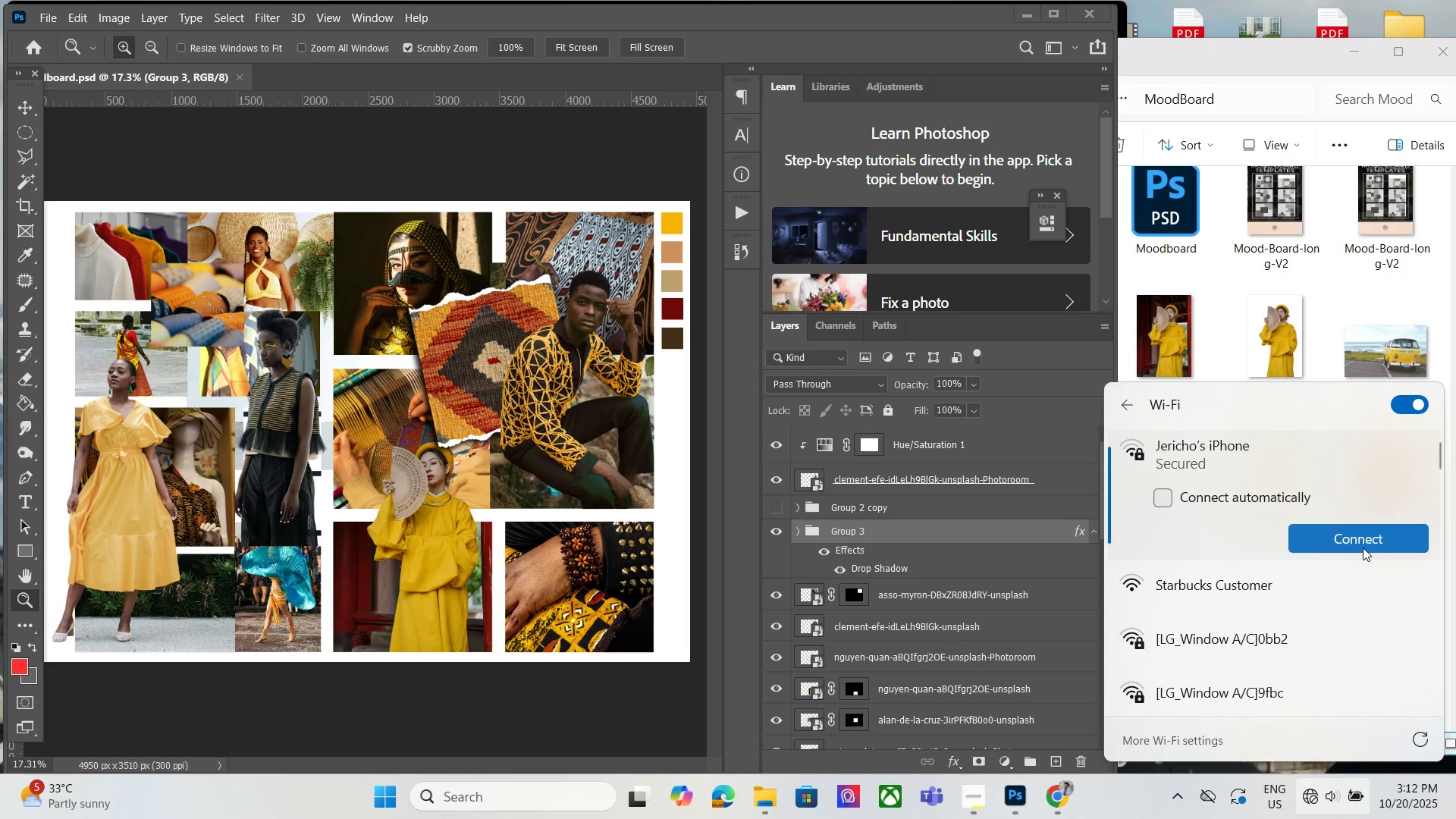 
left_click([1363, 548])
 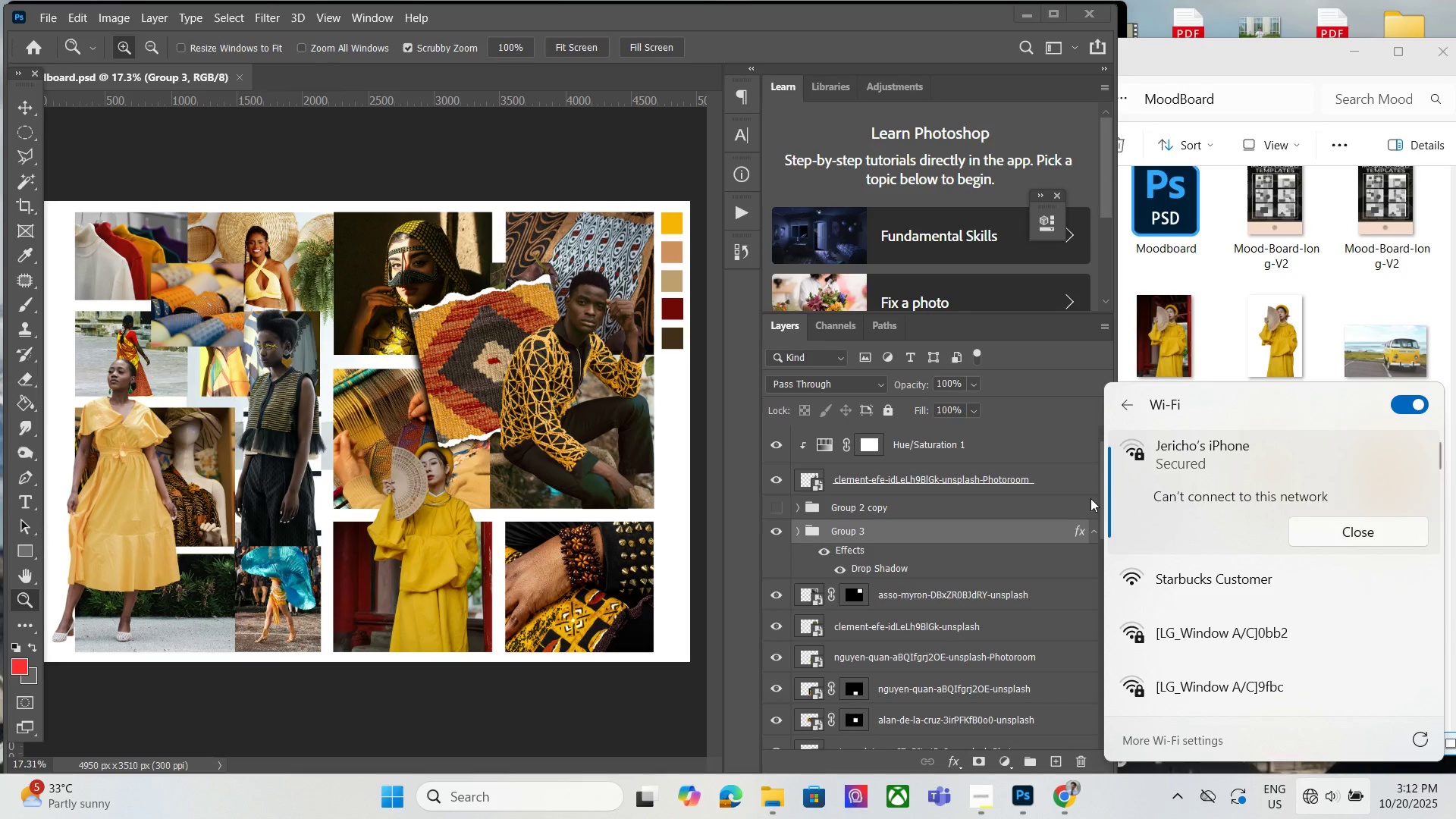 
wait(15.88)
 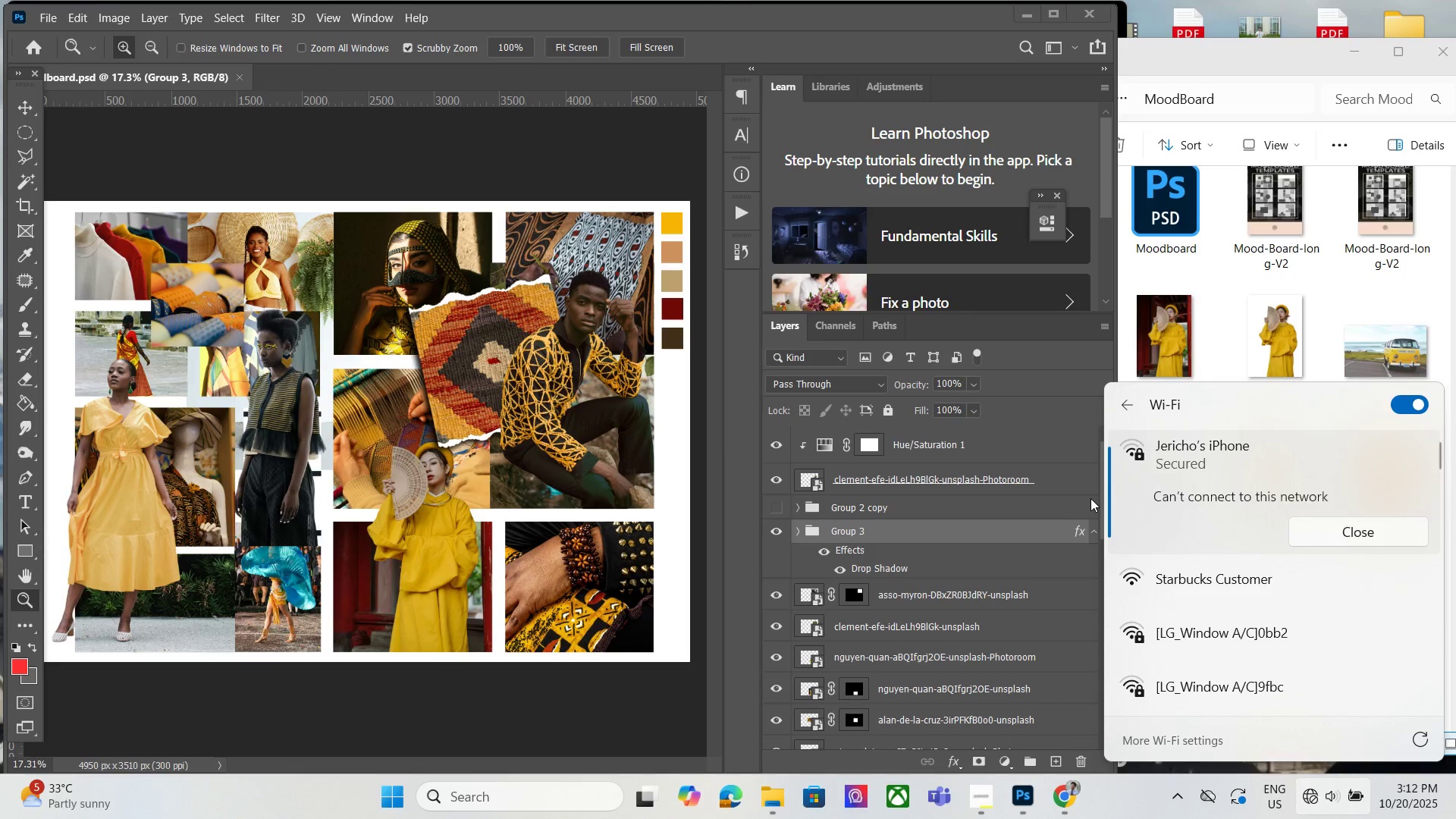 
left_click([1306, 795])
 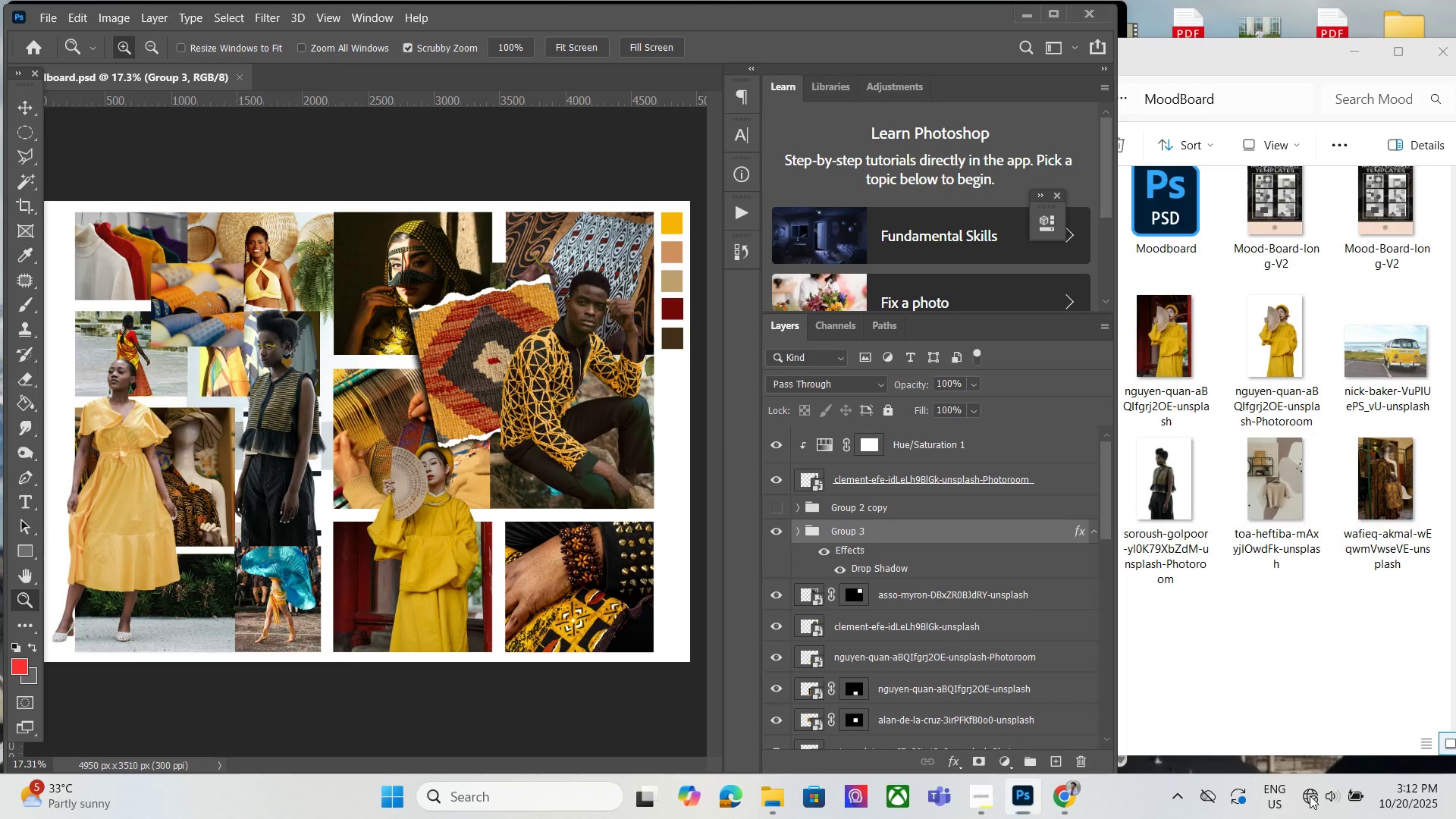 
left_click([1310, 795])
 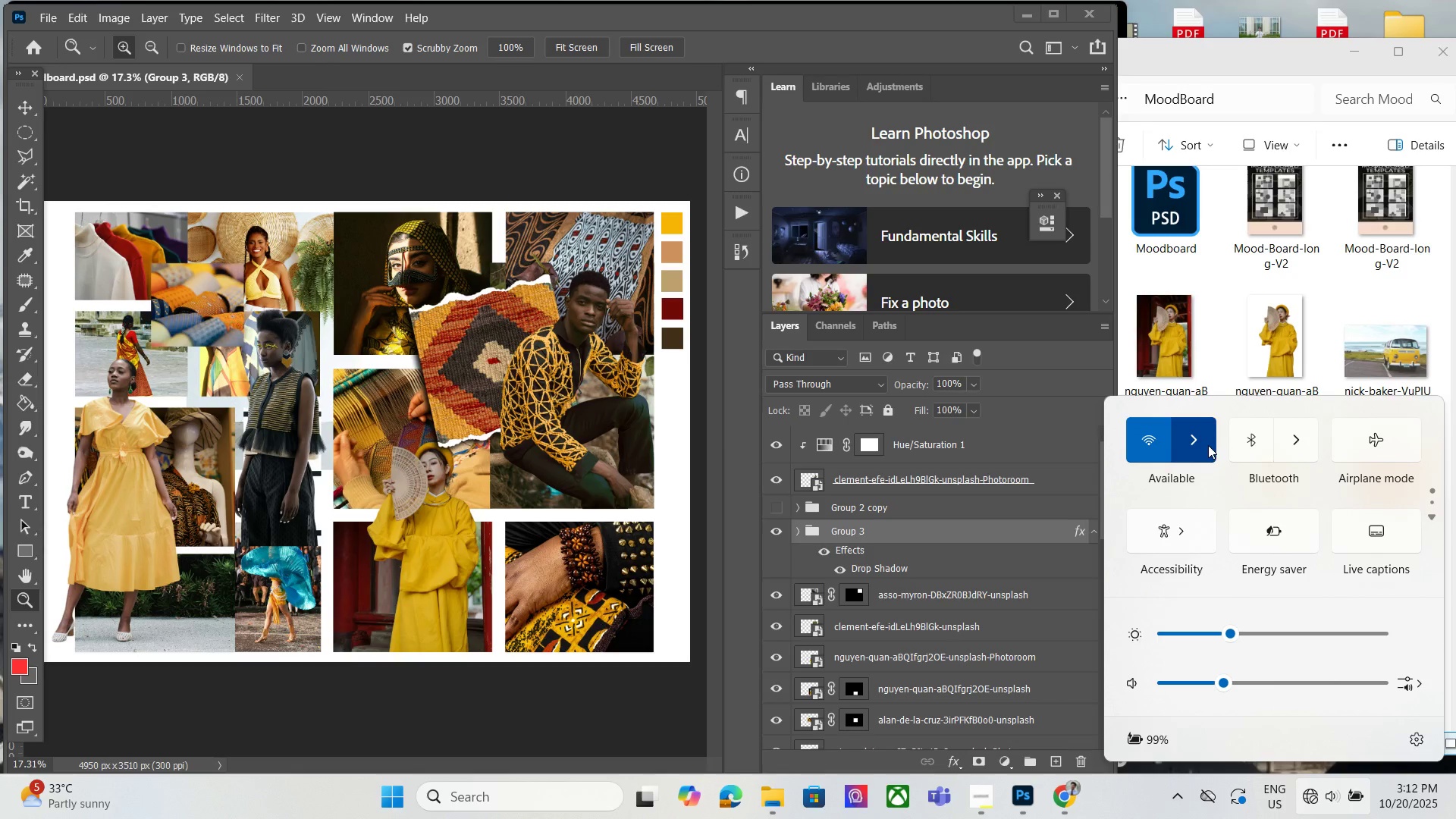 
left_click([1203, 445])
 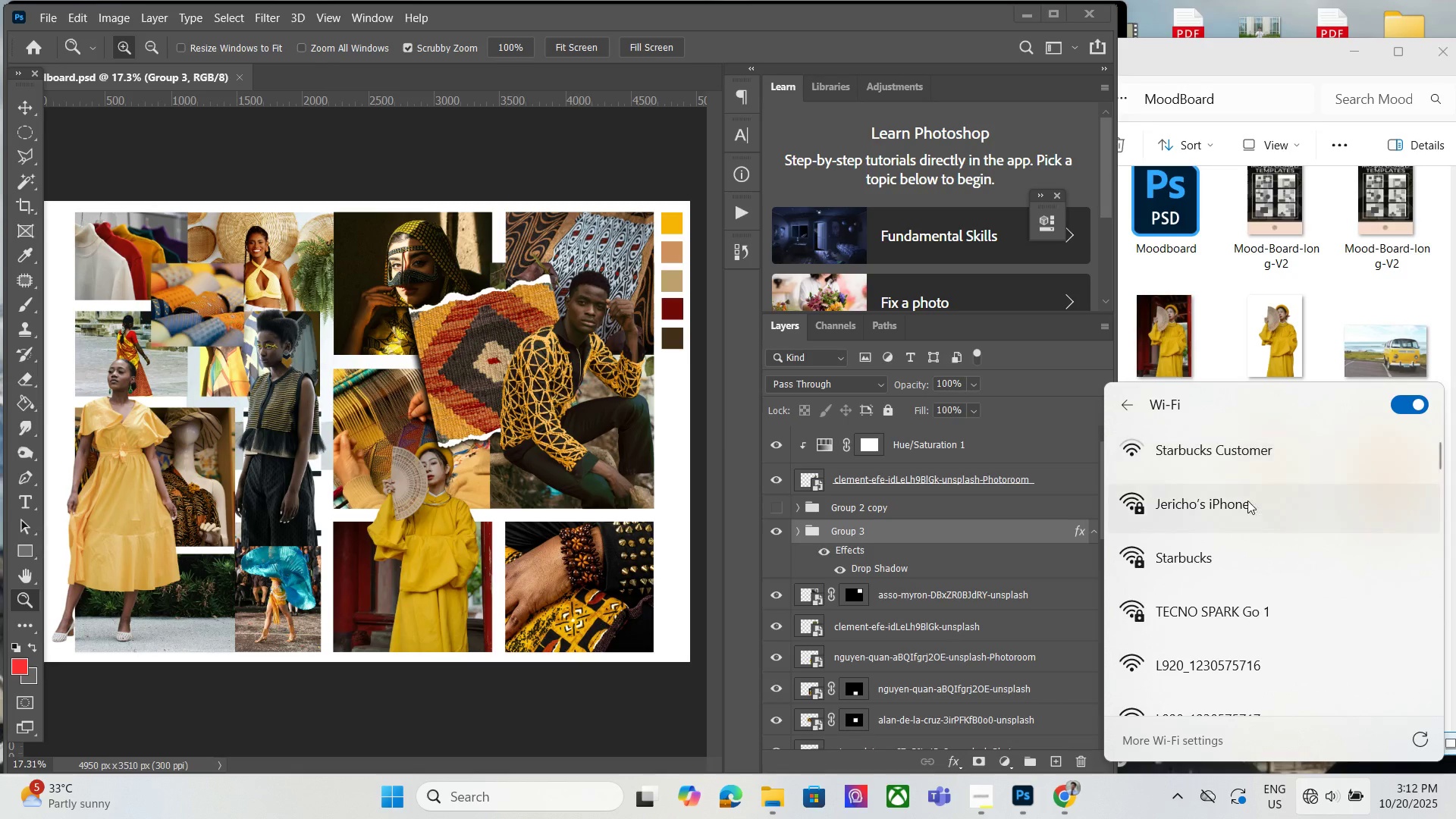 
left_click([1249, 507])
 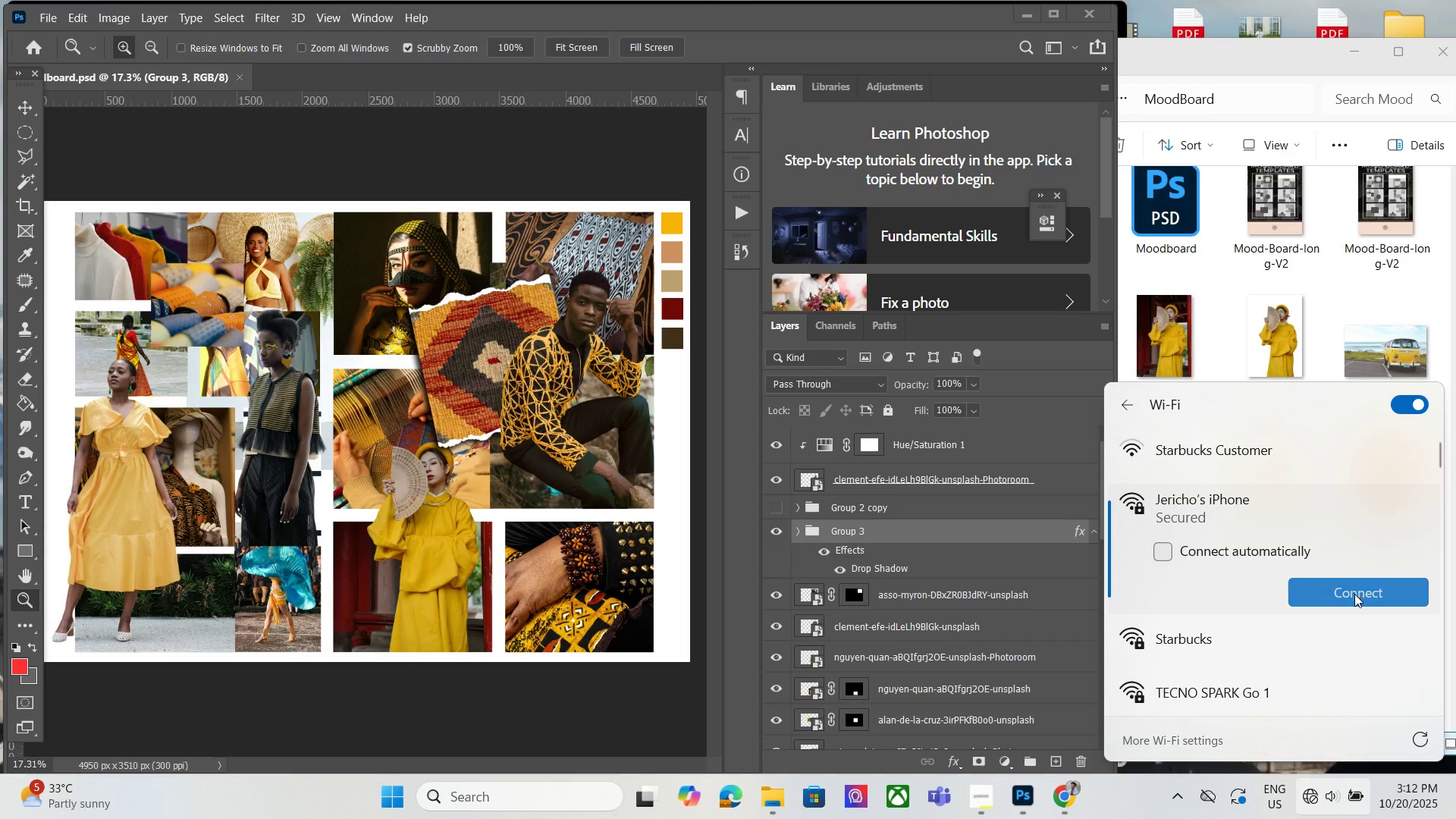 
left_click([1354, 594])
 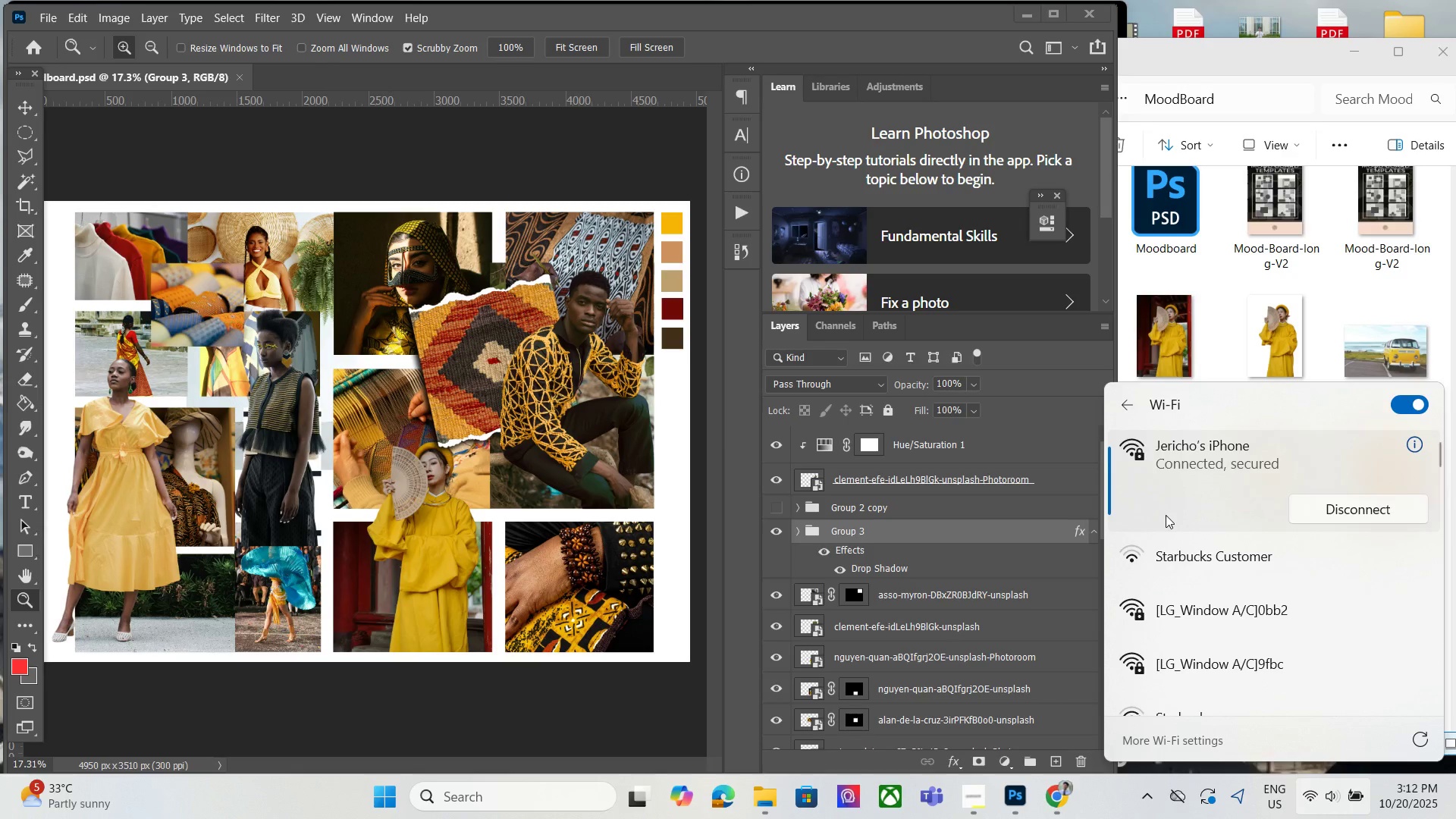 
left_click([973, 799])